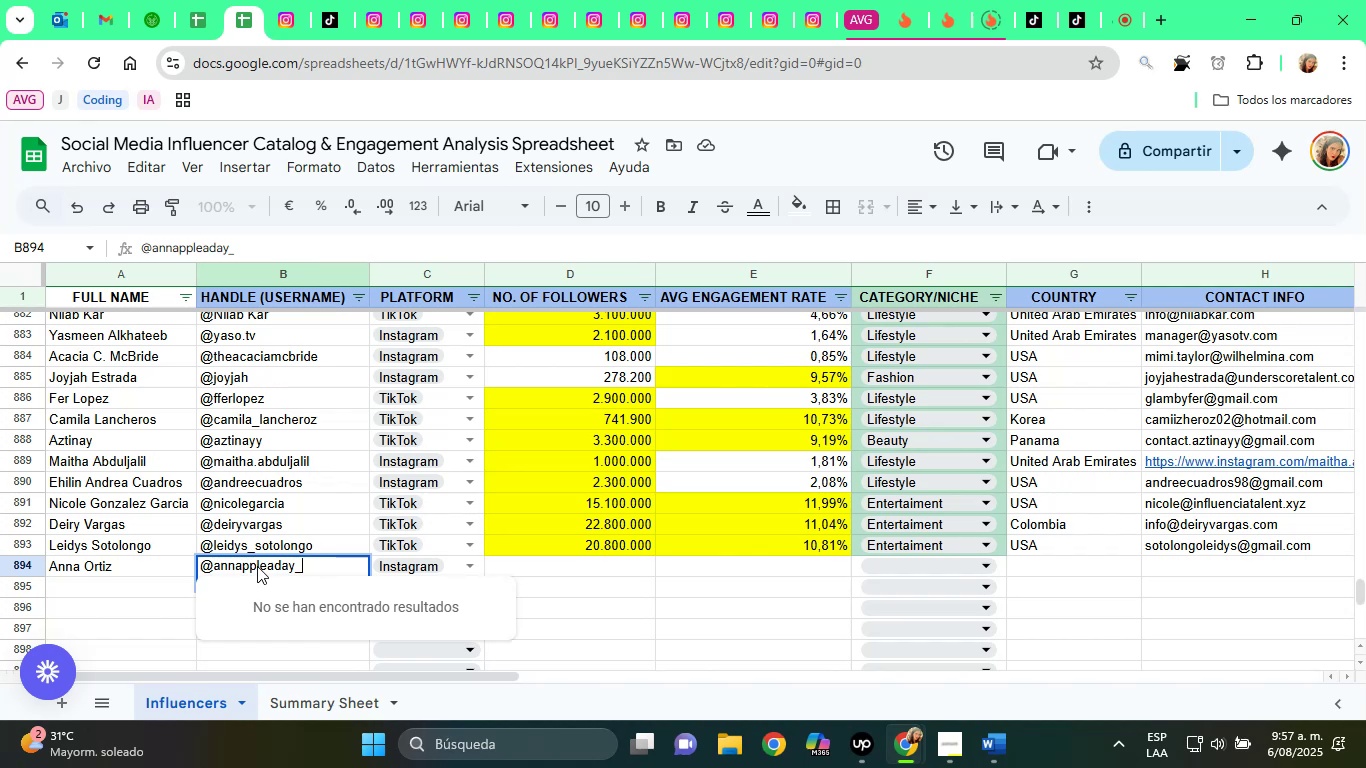 
key(Tab)
 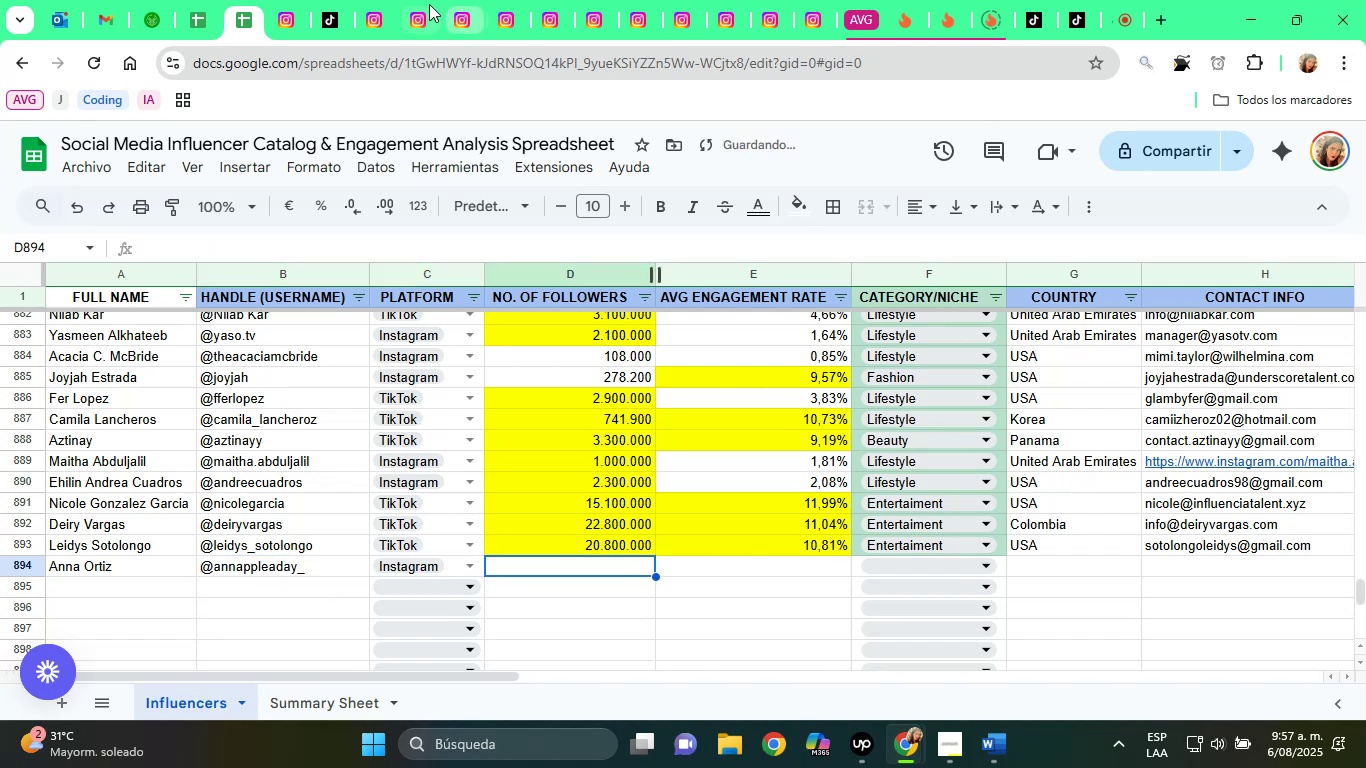 
left_click([292, 0])
 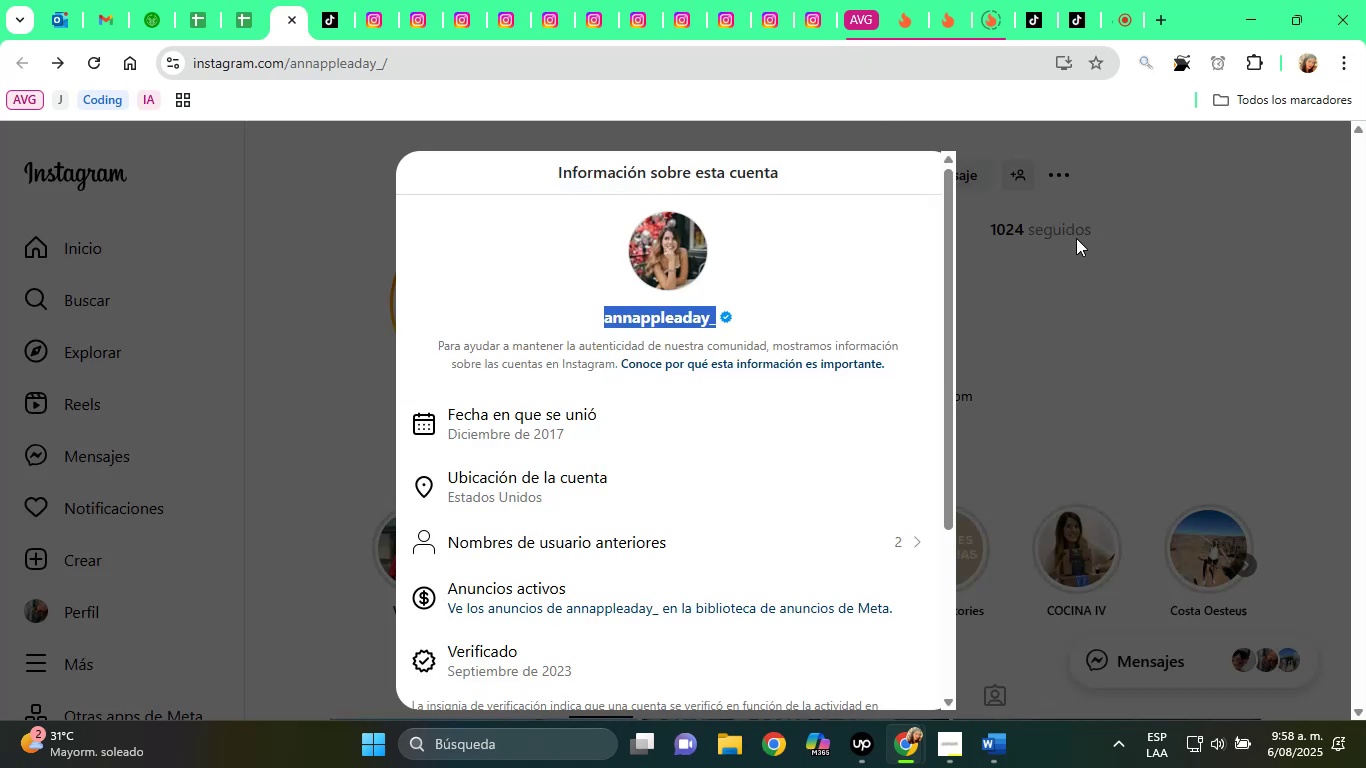 
left_click([1123, 270])
 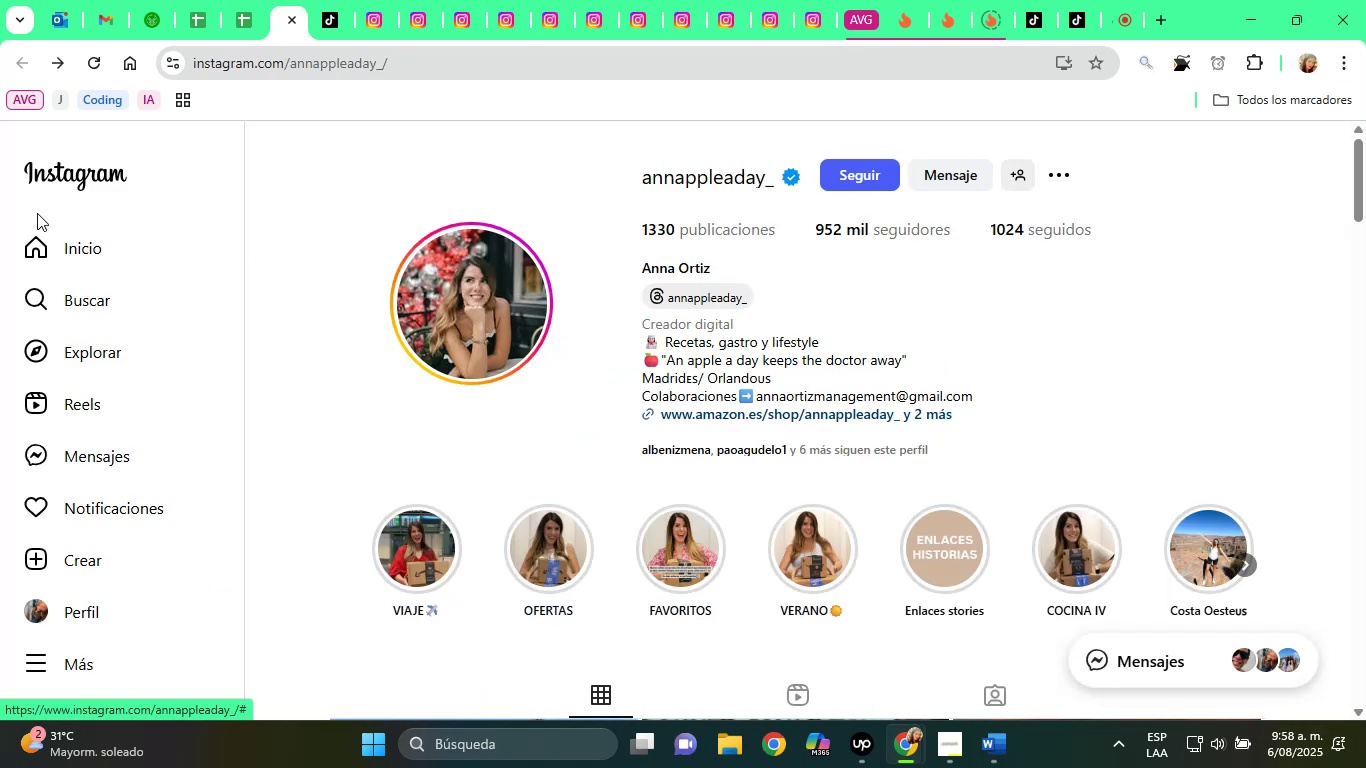 
mouse_move([228, 37])
 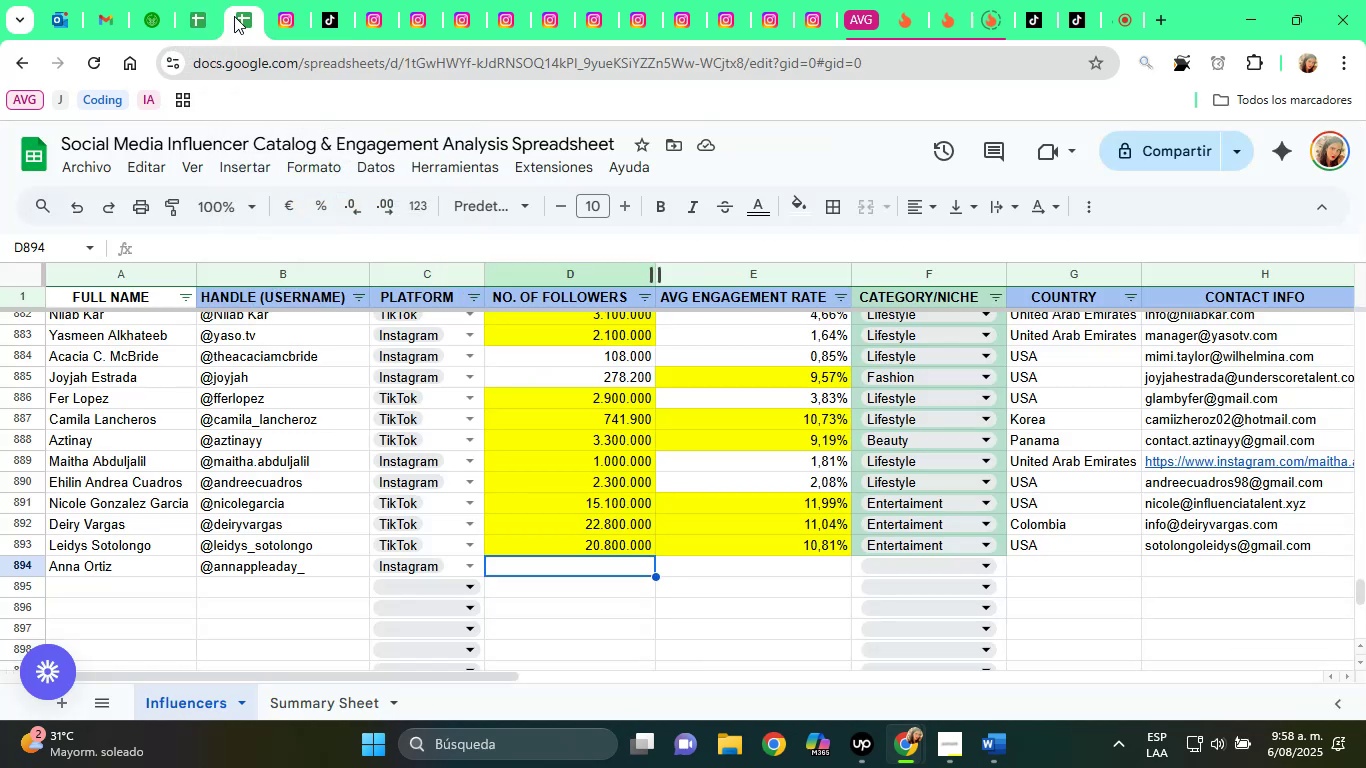 
type(952000)
key(Tab)
 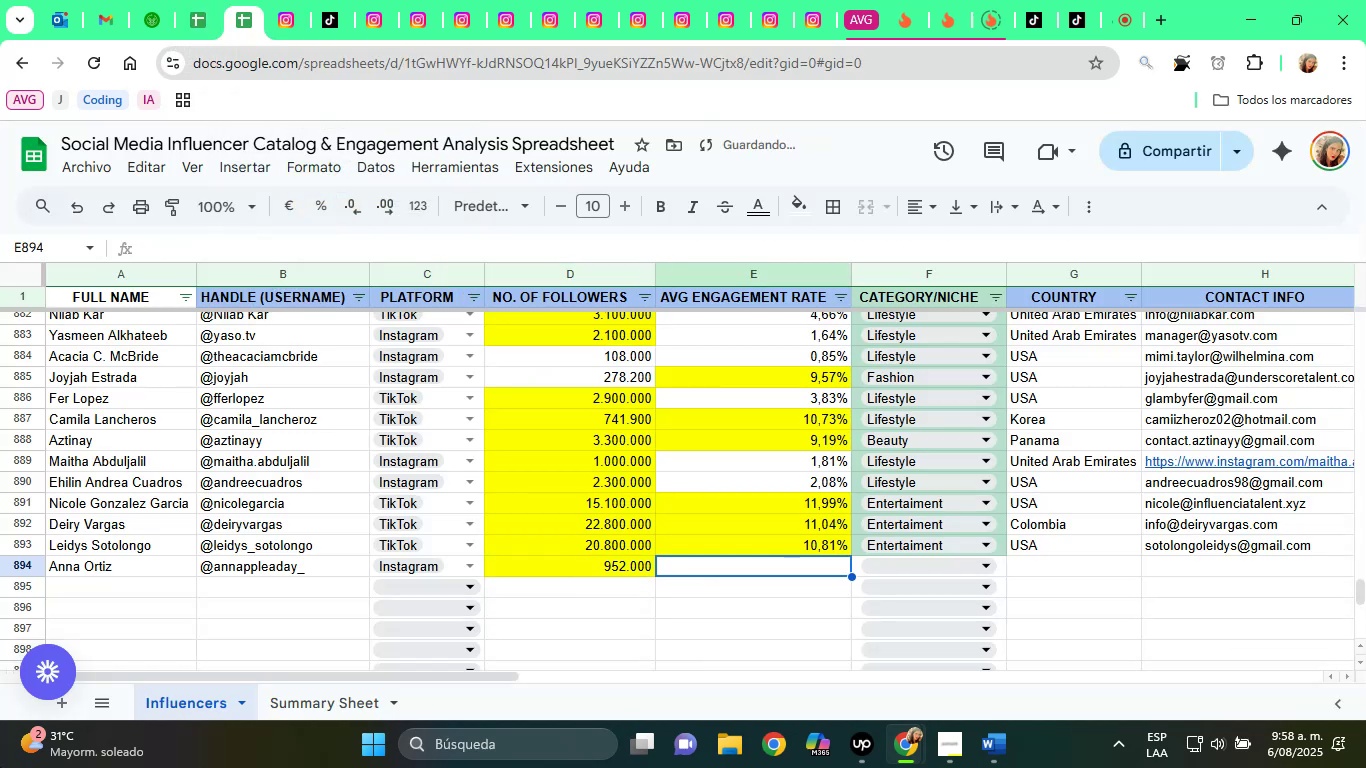 
mouse_move([428, 740])
 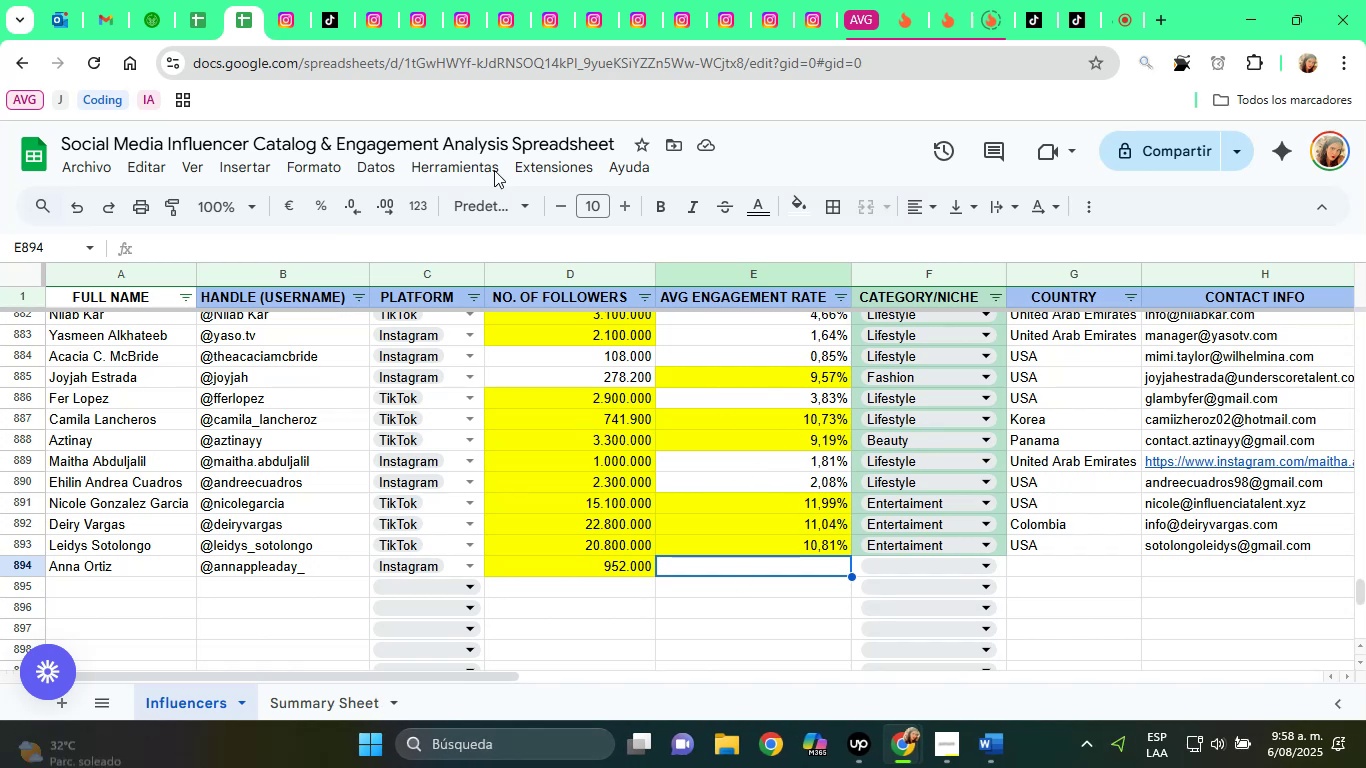 
left_click([900, 0])
 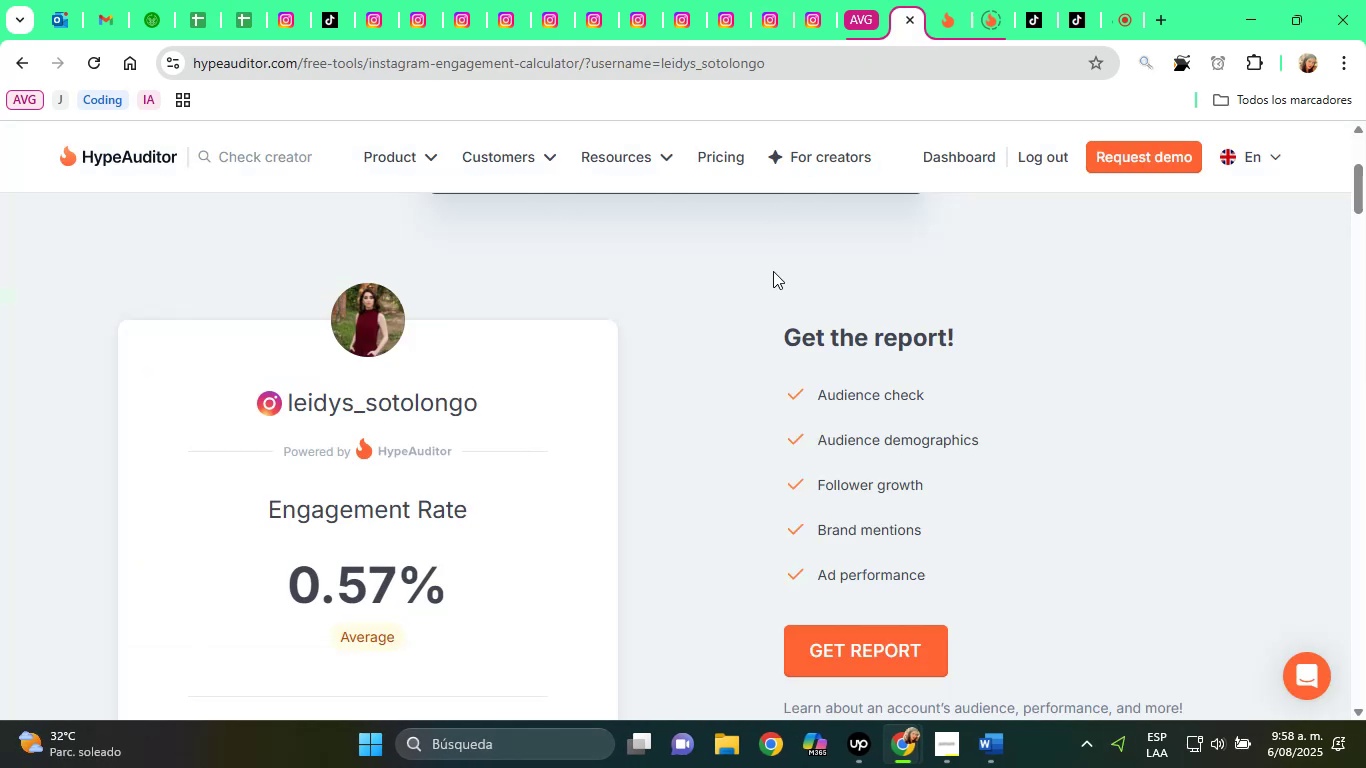 
scroll: coordinate [692, 360], scroll_direction: up, amount: 4.0
 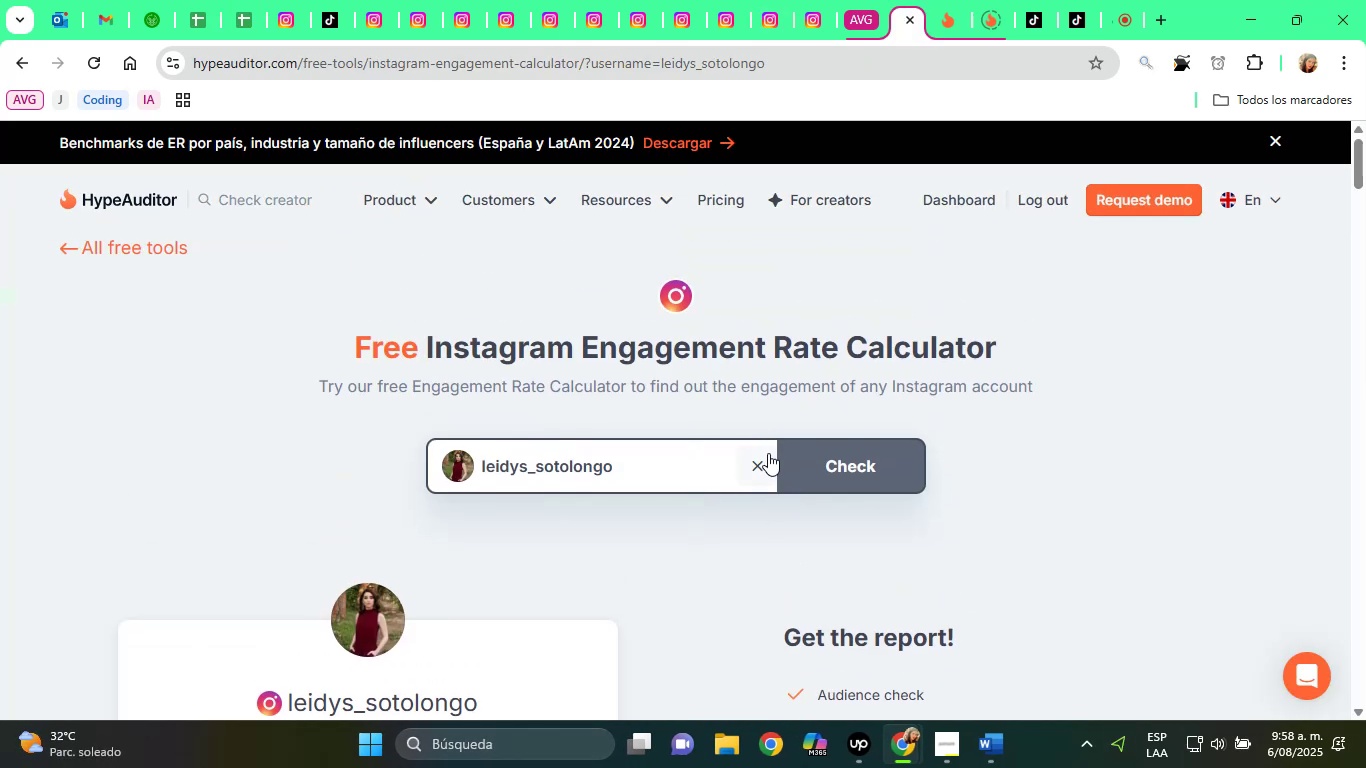 
left_click([763, 459])
 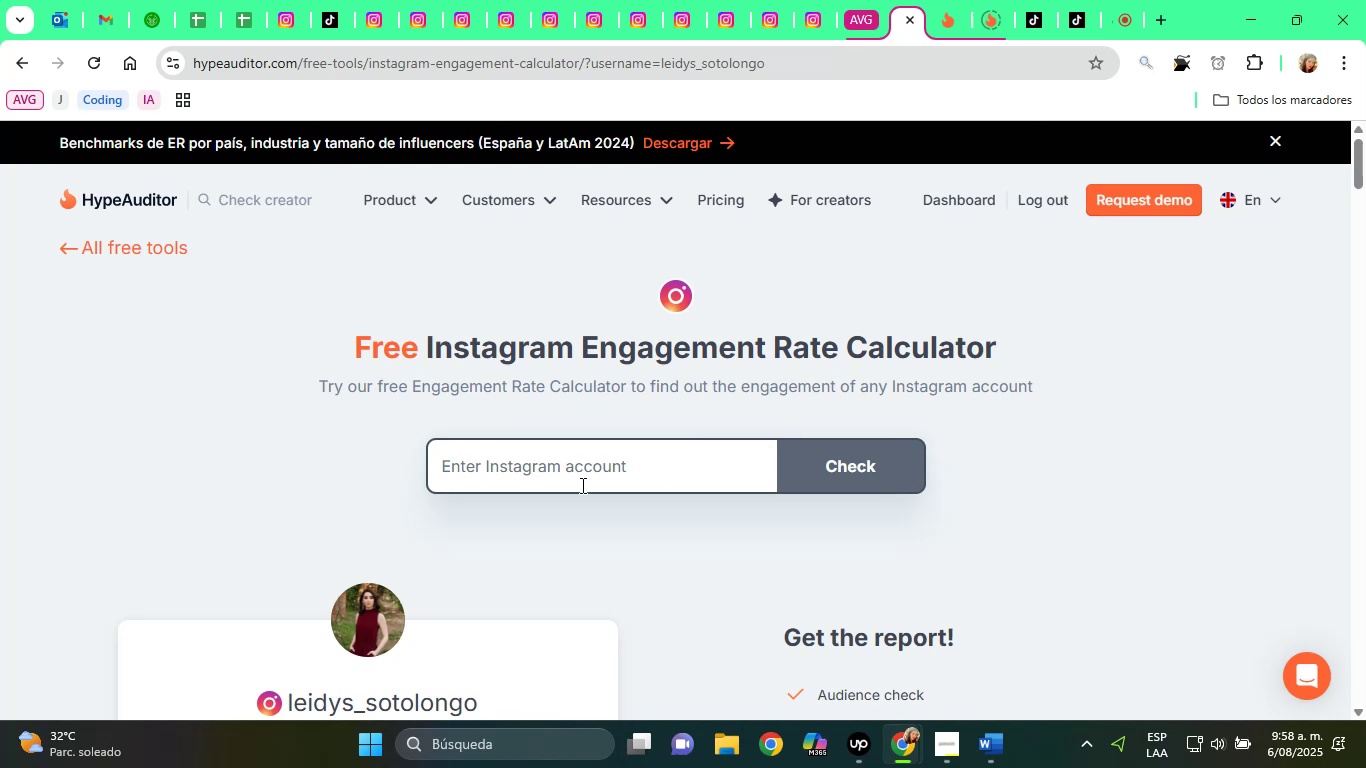 
right_click([581, 485])
 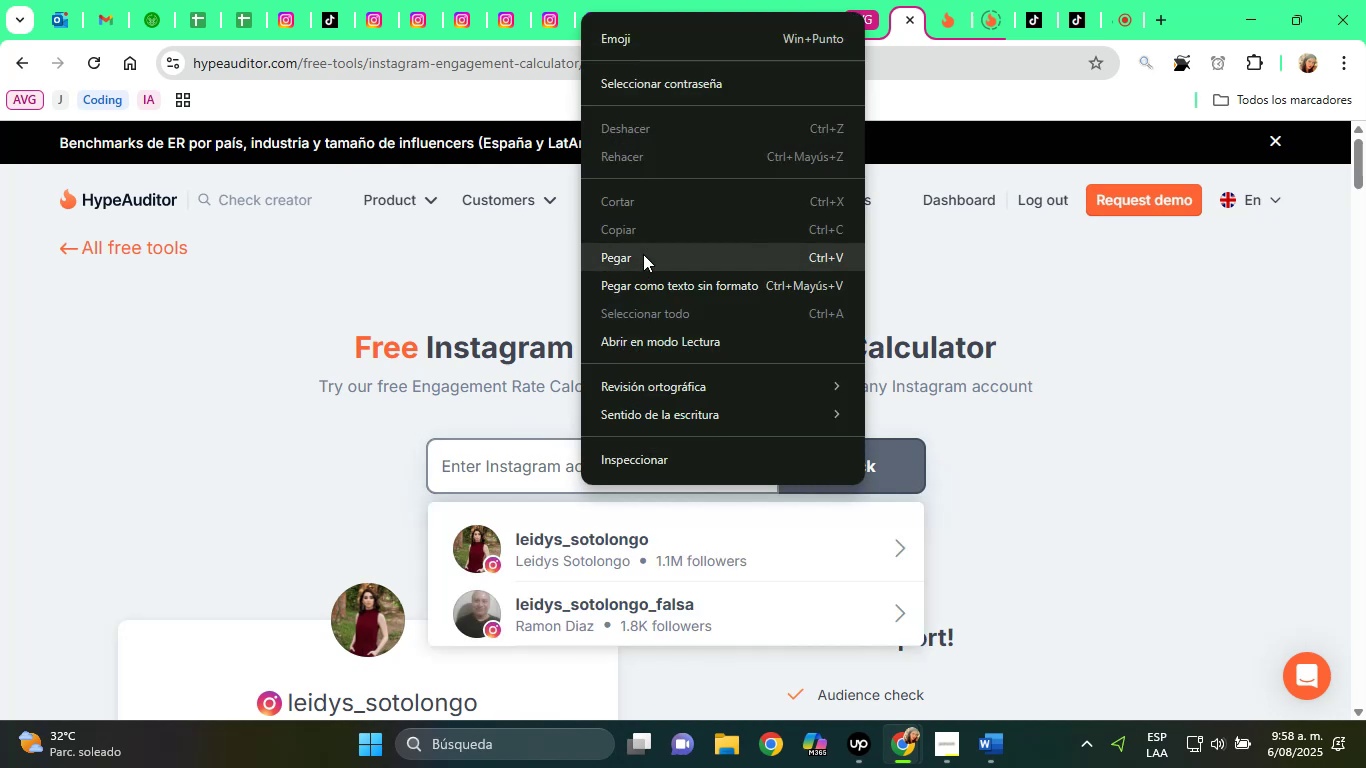 
left_click([638, 248])
 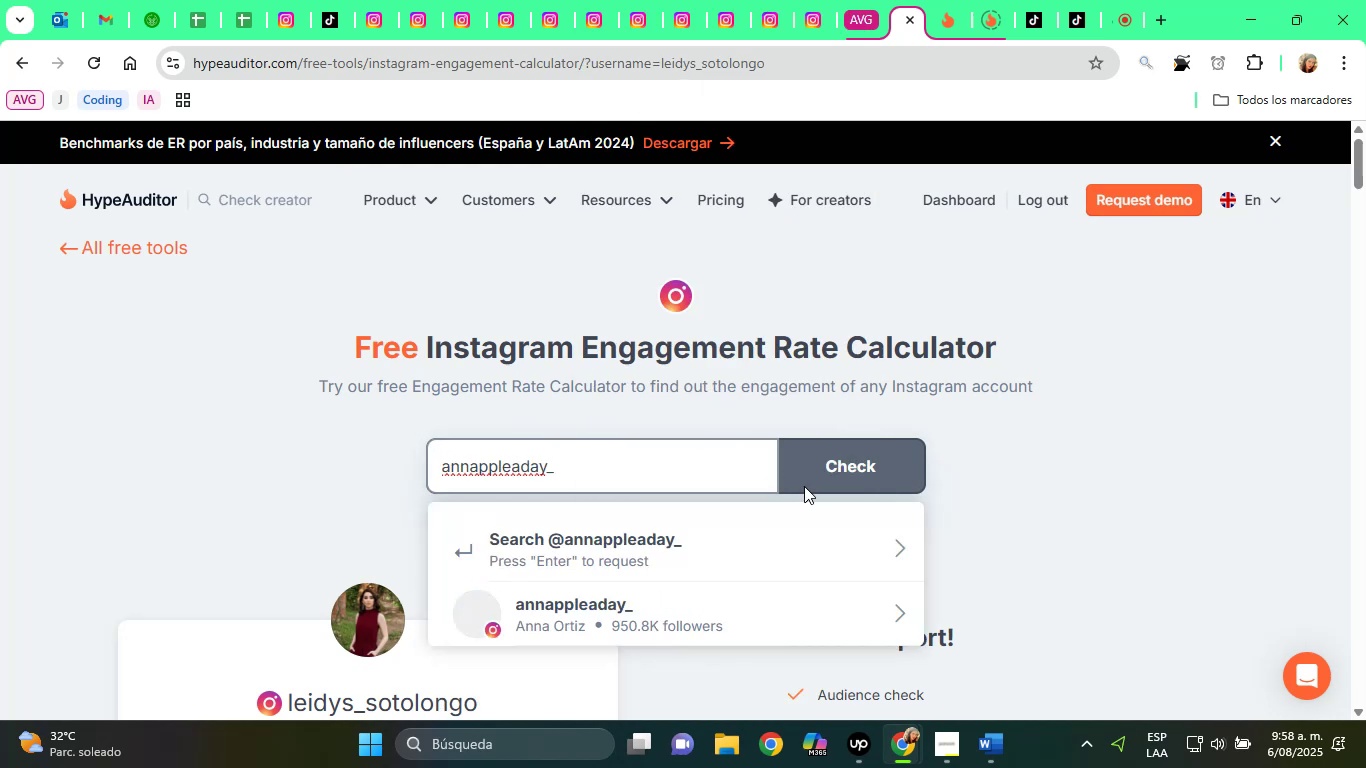 
left_click([646, 619])
 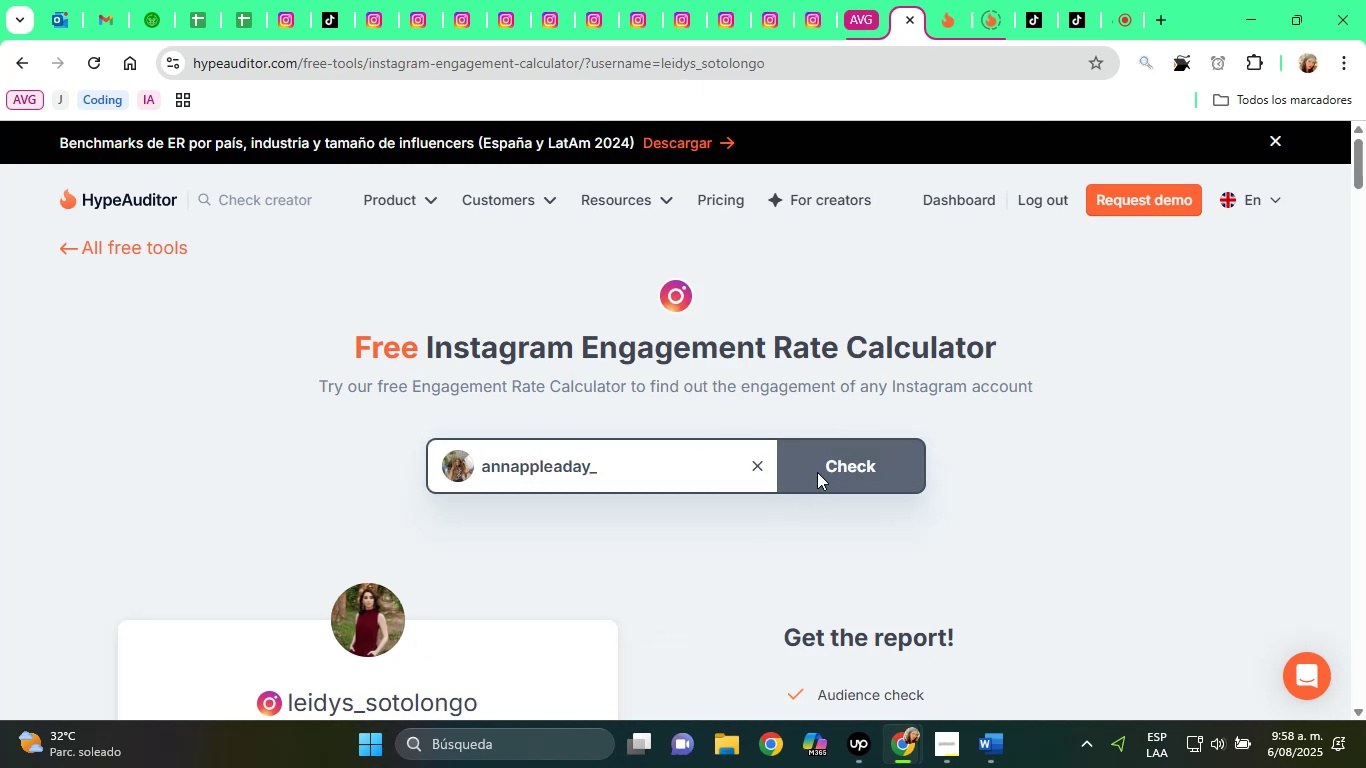 
scroll: coordinate [688, 414], scroll_direction: down, amount: 6.0
 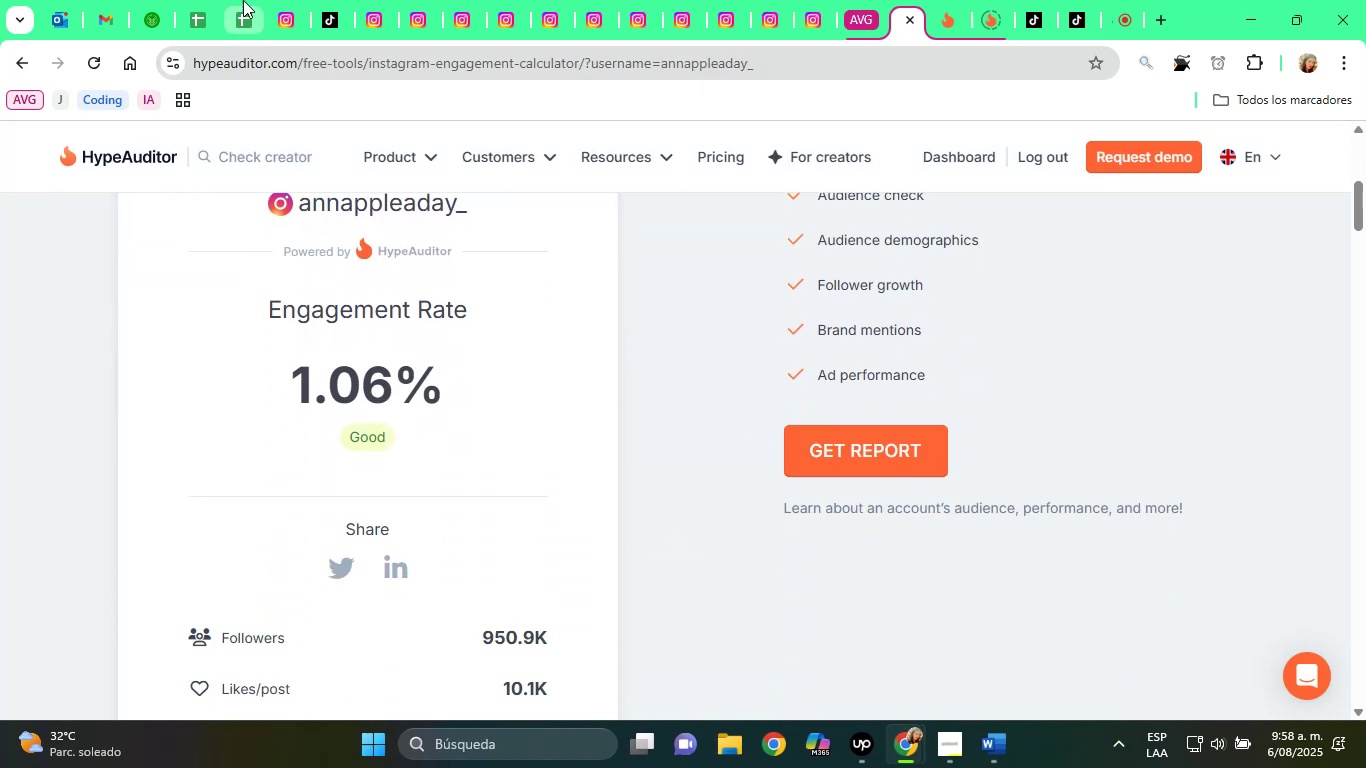 
left_click([247, 0])
 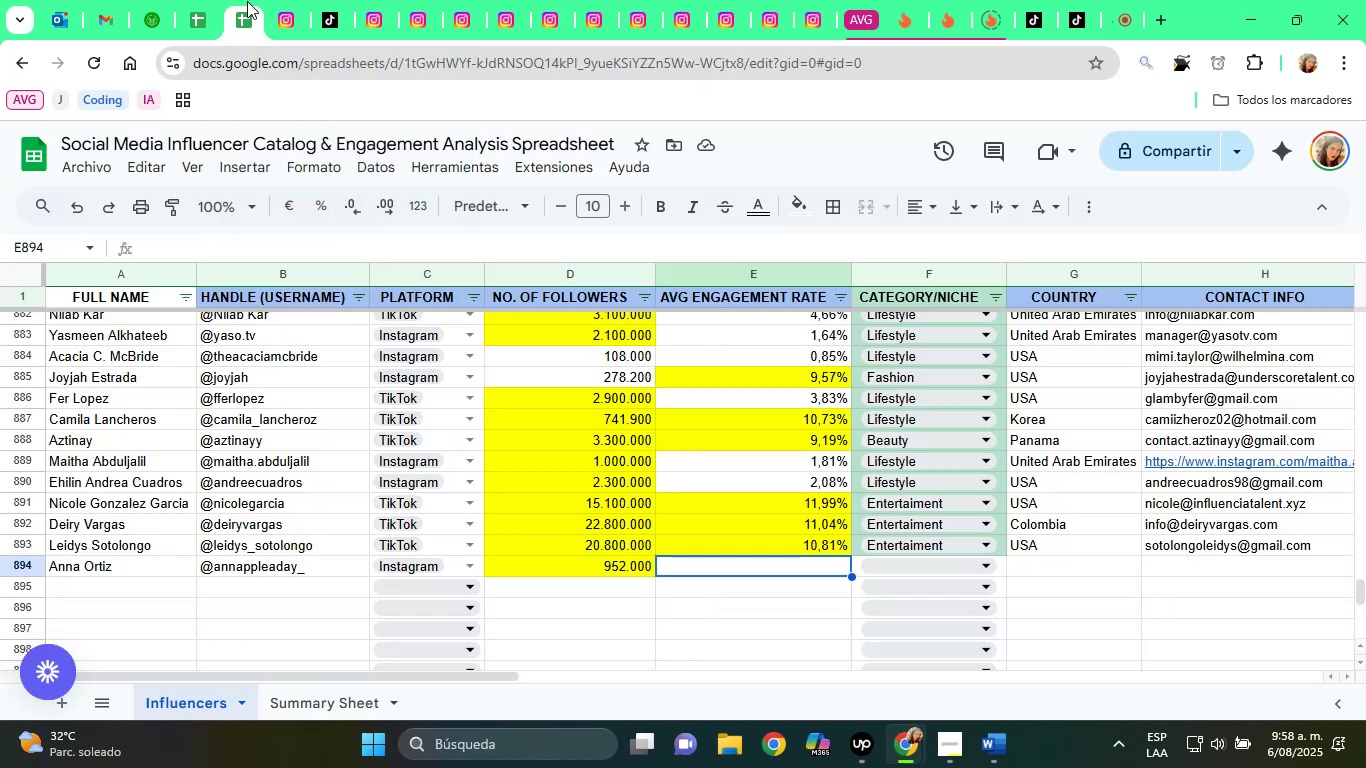 
key(1)
 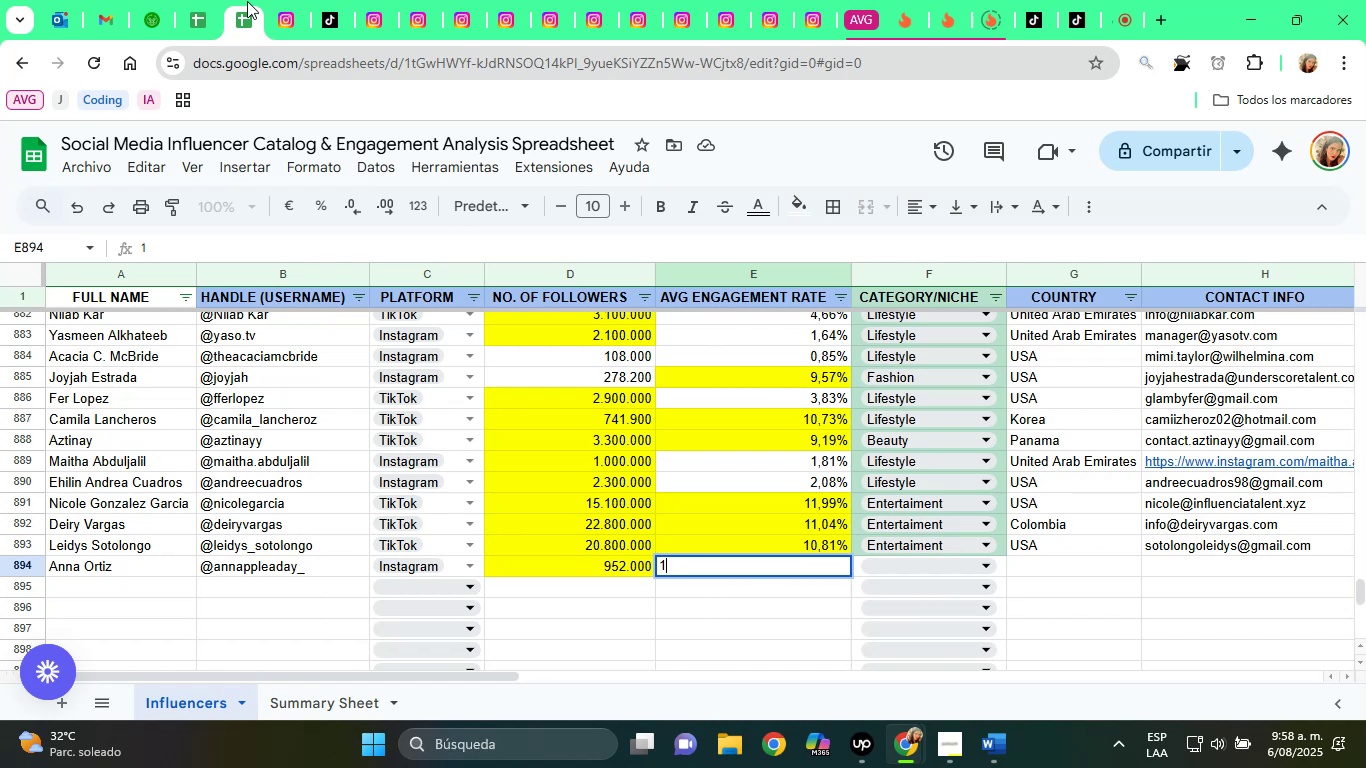 
type(,06%)
 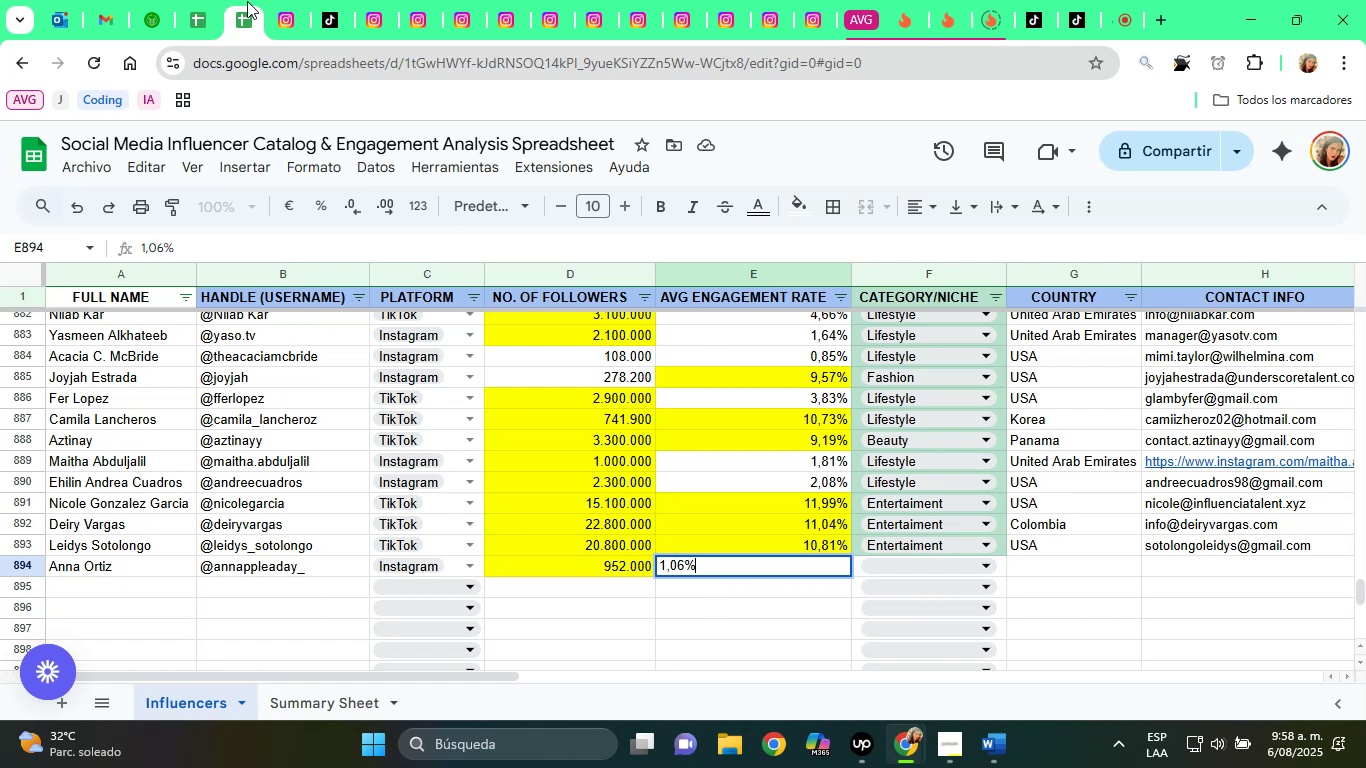 
 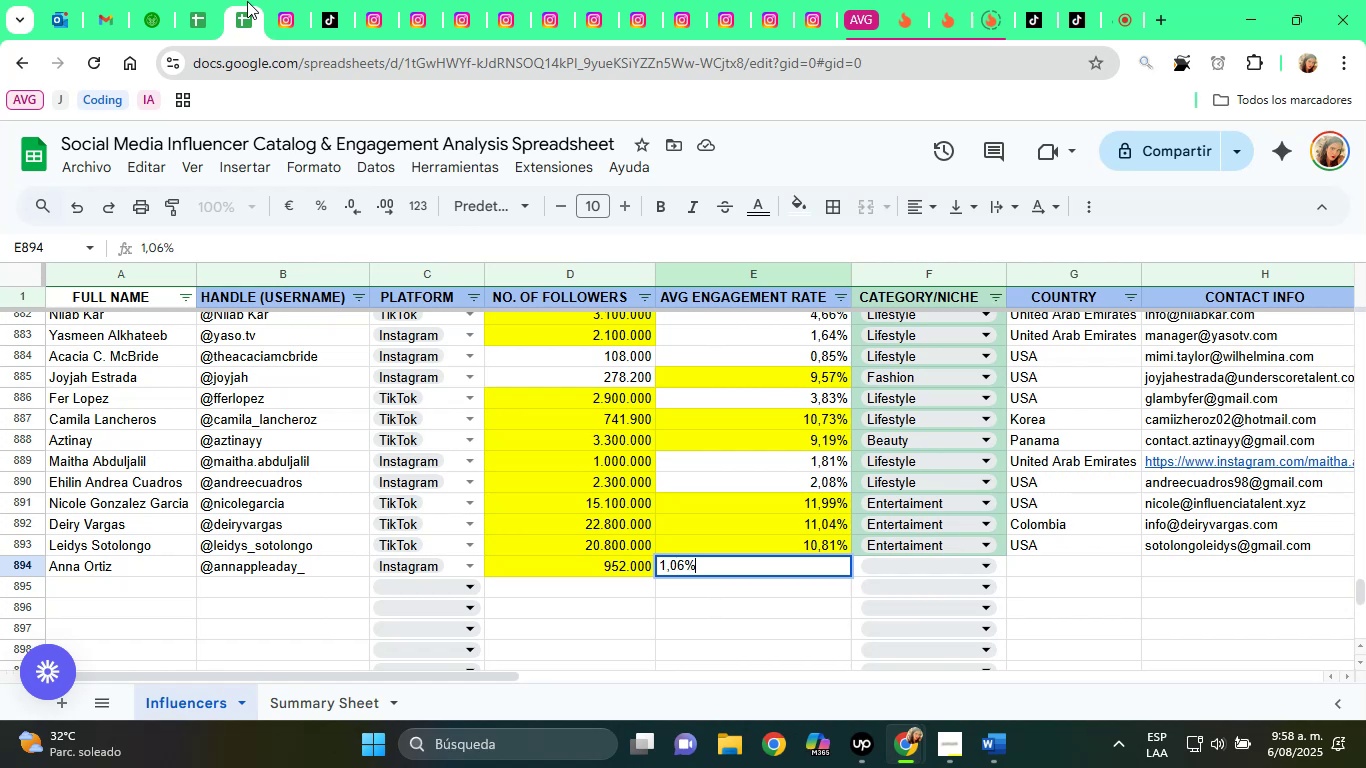 
key(Enter)
 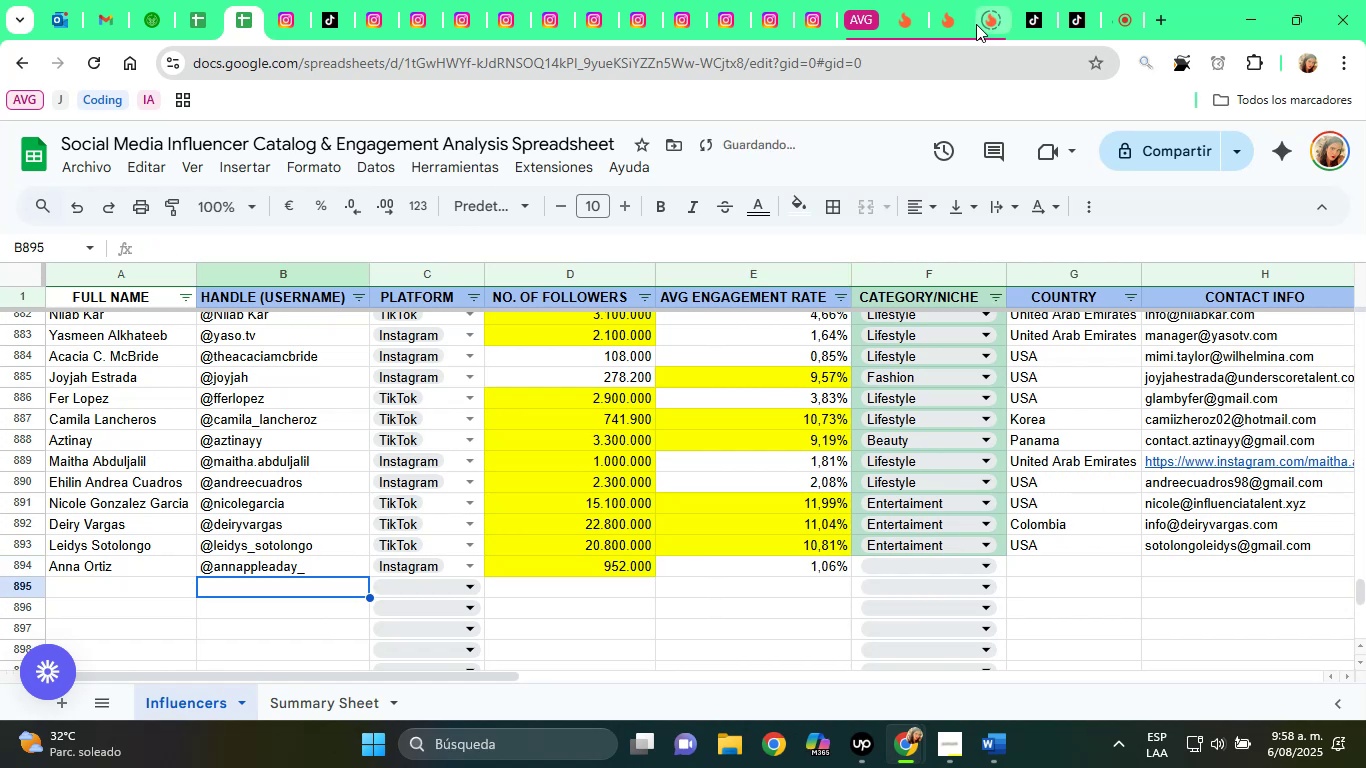 
left_click([904, 0])
 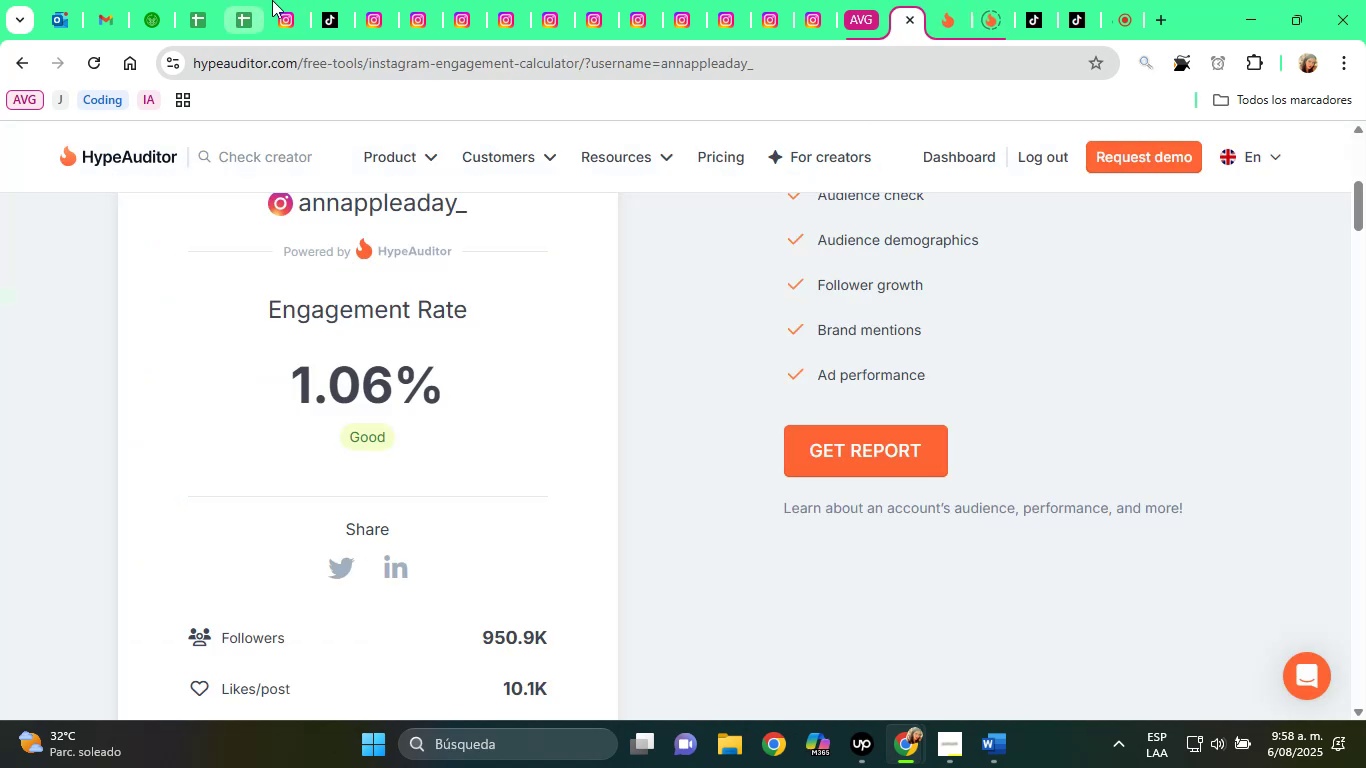 
left_click([289, 0])
 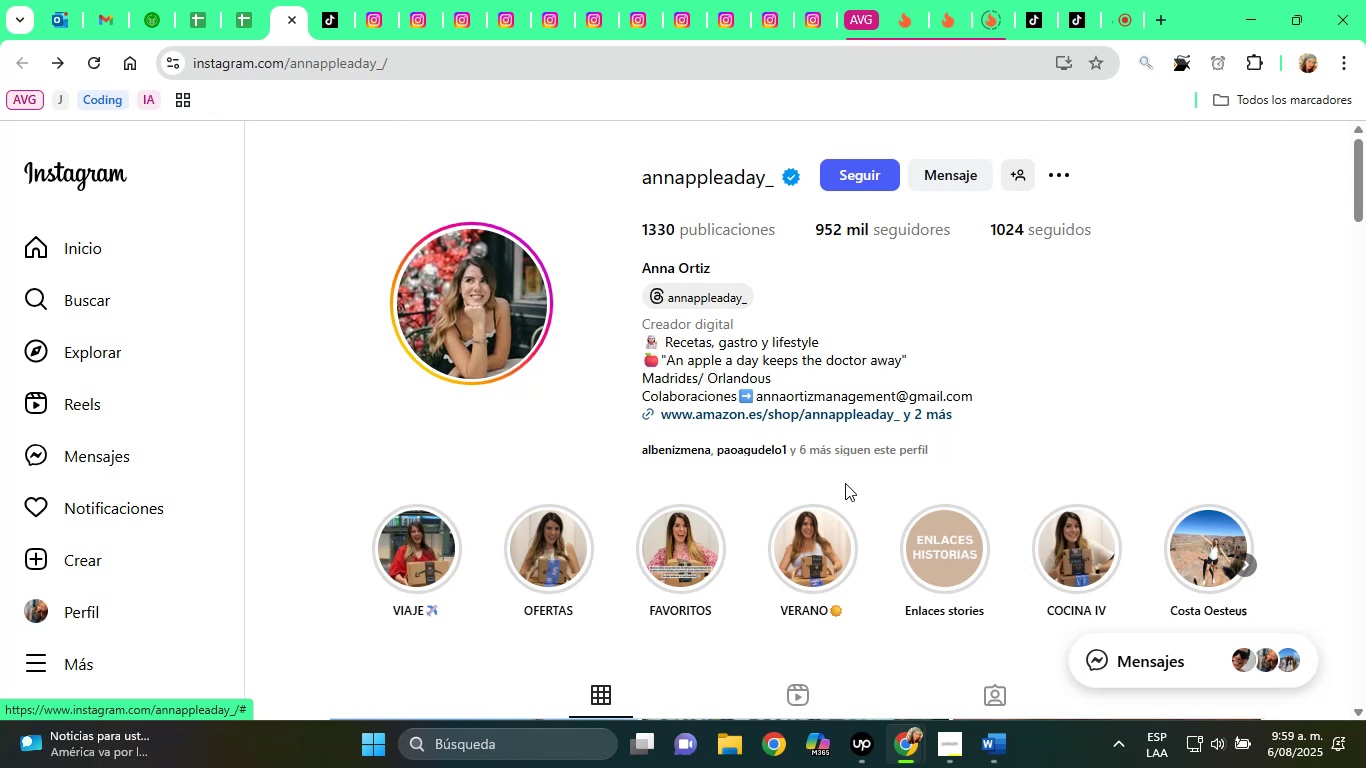 
wait(42.29)
 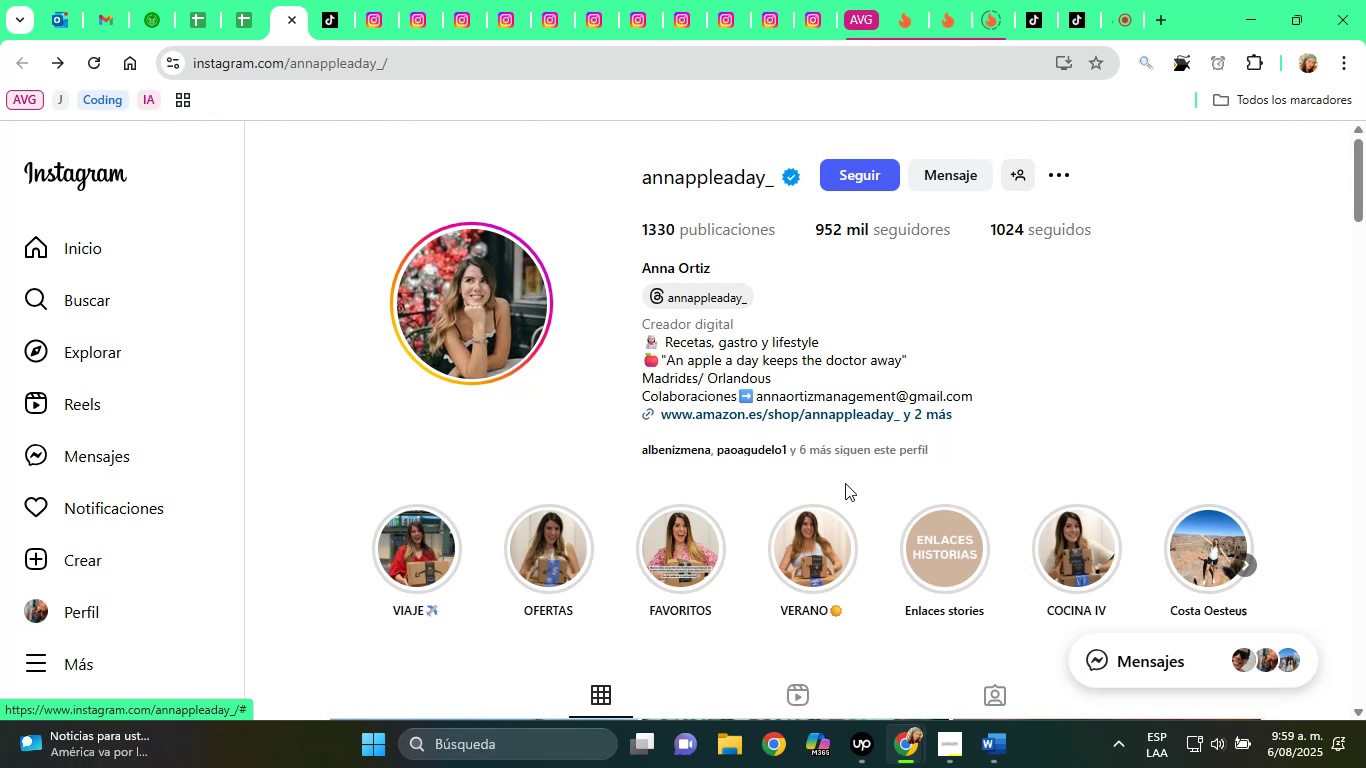 
scroll: coordinate [1081, 511], scroll_direction: down, amount: 7.0
 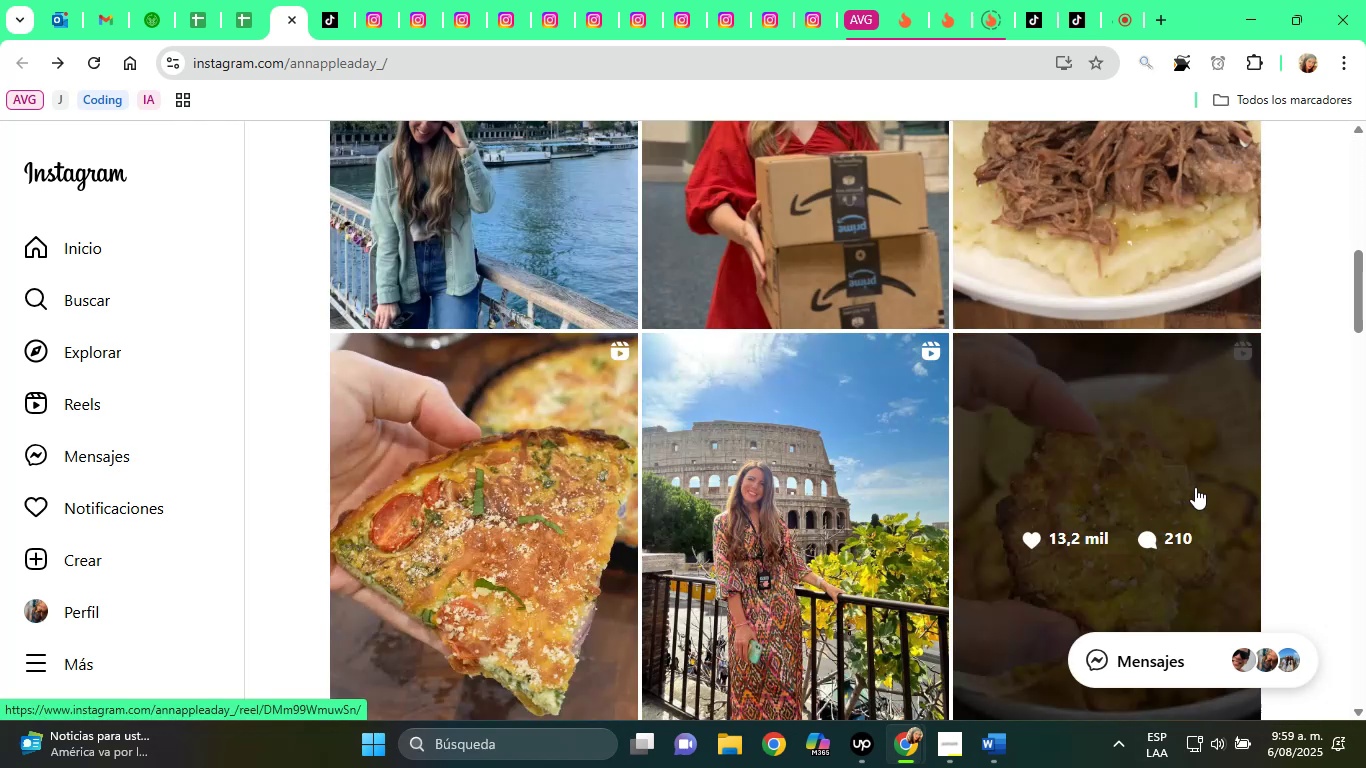 
scroll: coordinate [994, 300], scroll_direction: up, amount: 5.0
 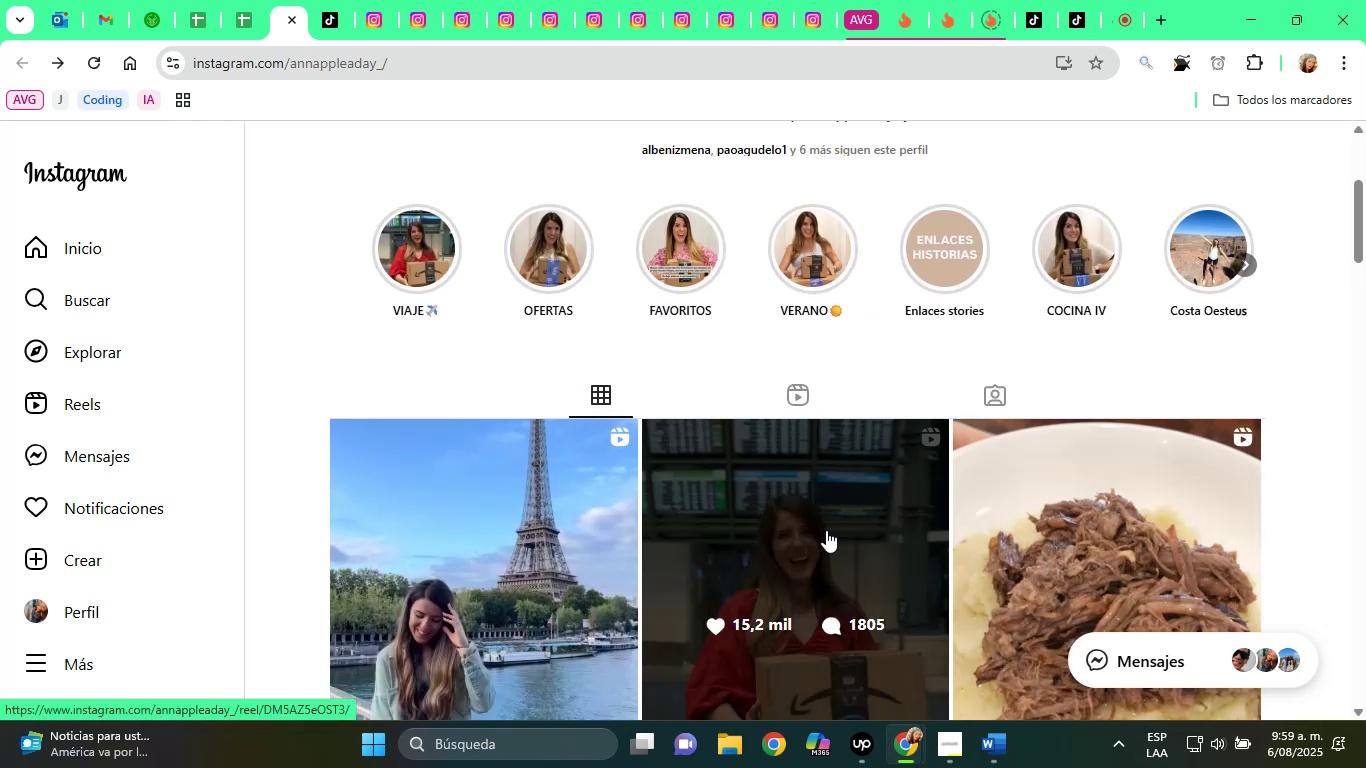 
left_click([828, 525])
 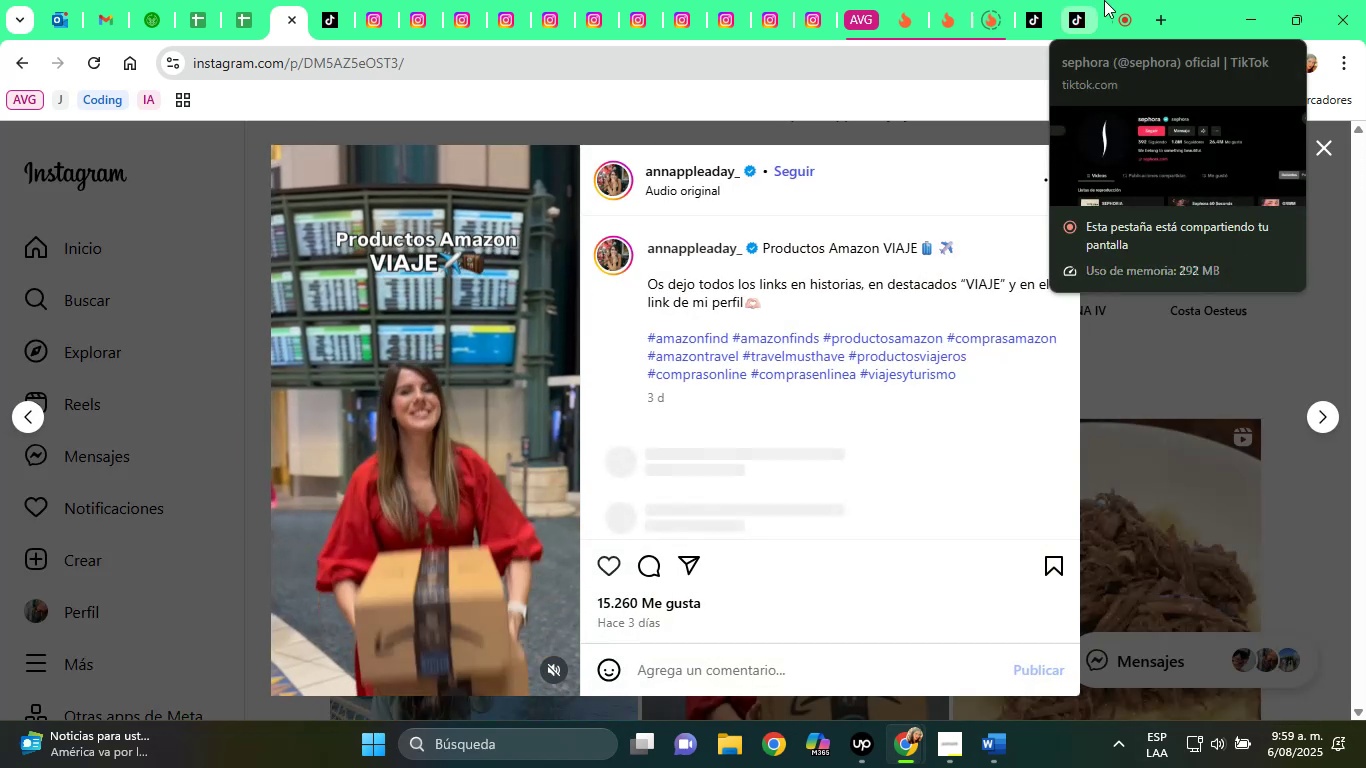 
left_click([1111, 0])
 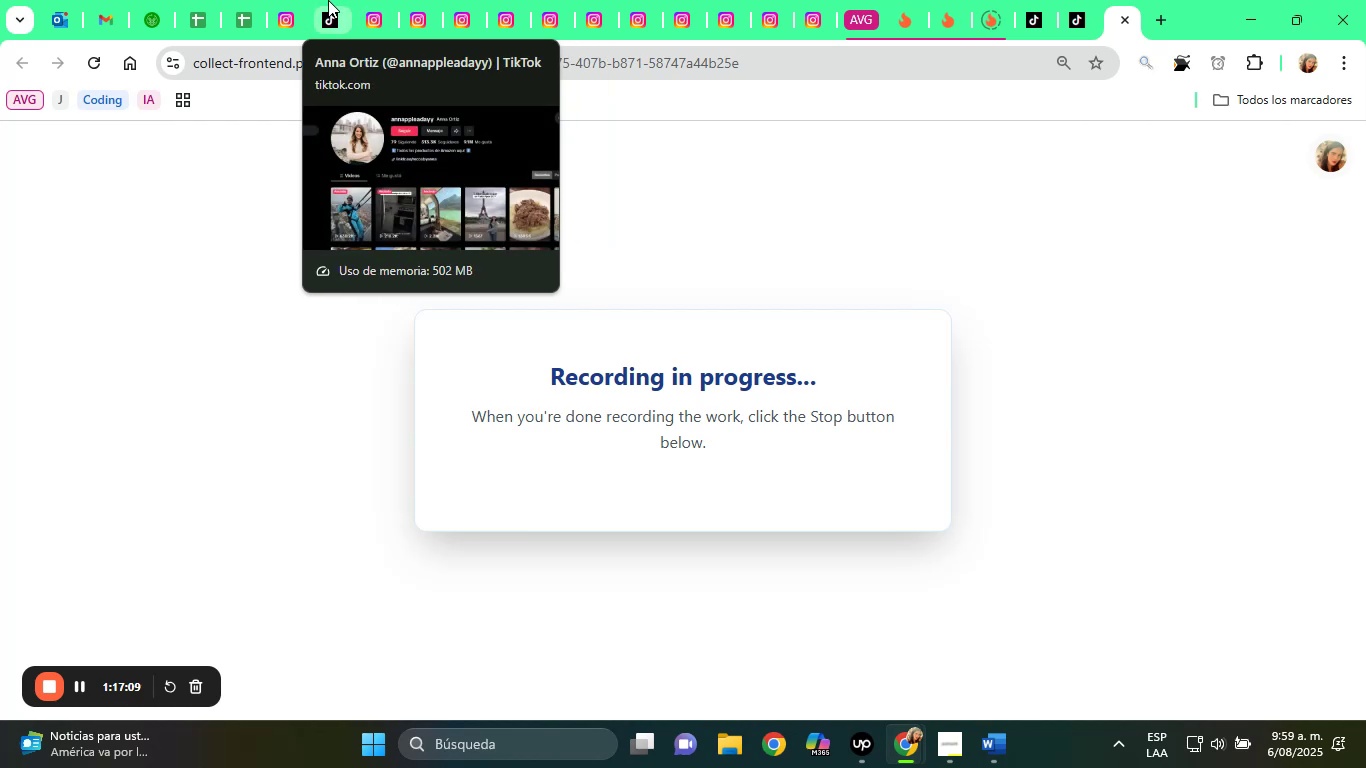 
left_click([328, 0])
 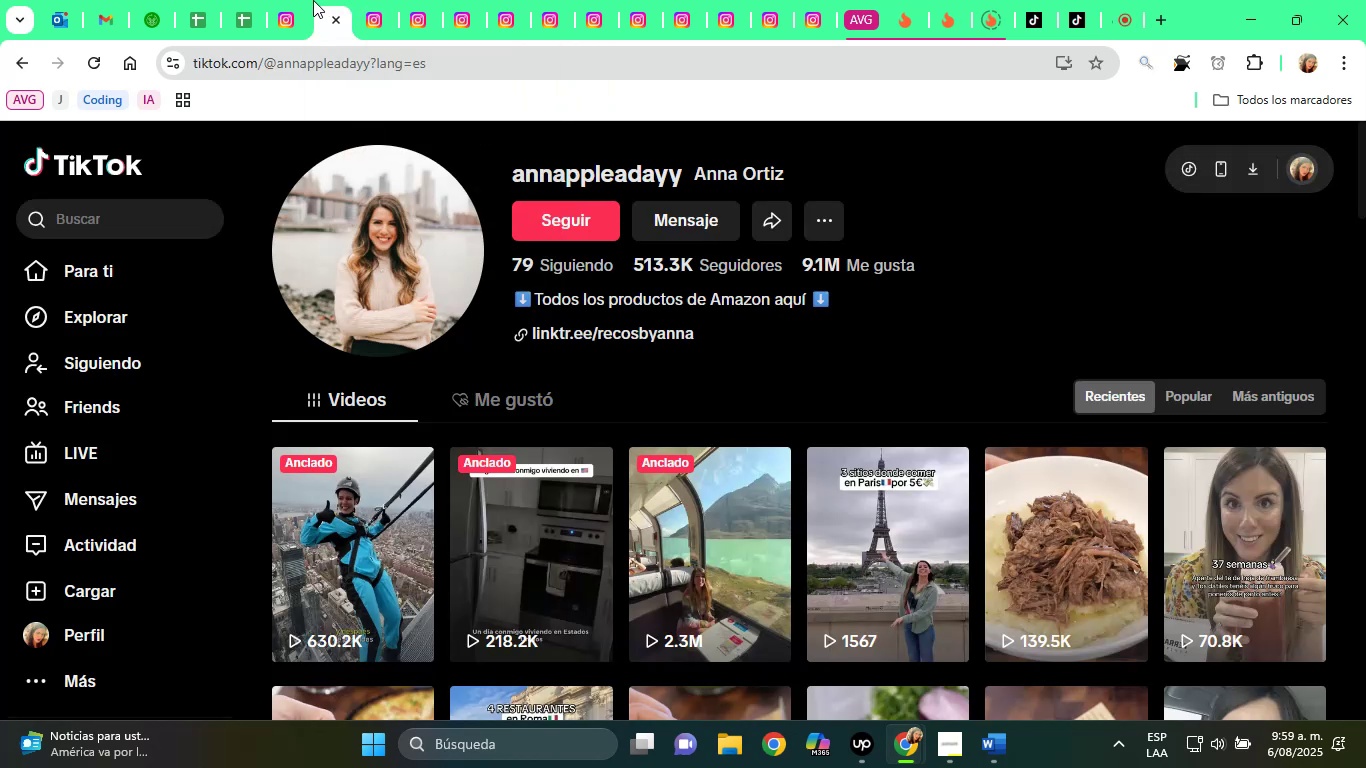 
left_click([286, 0])
 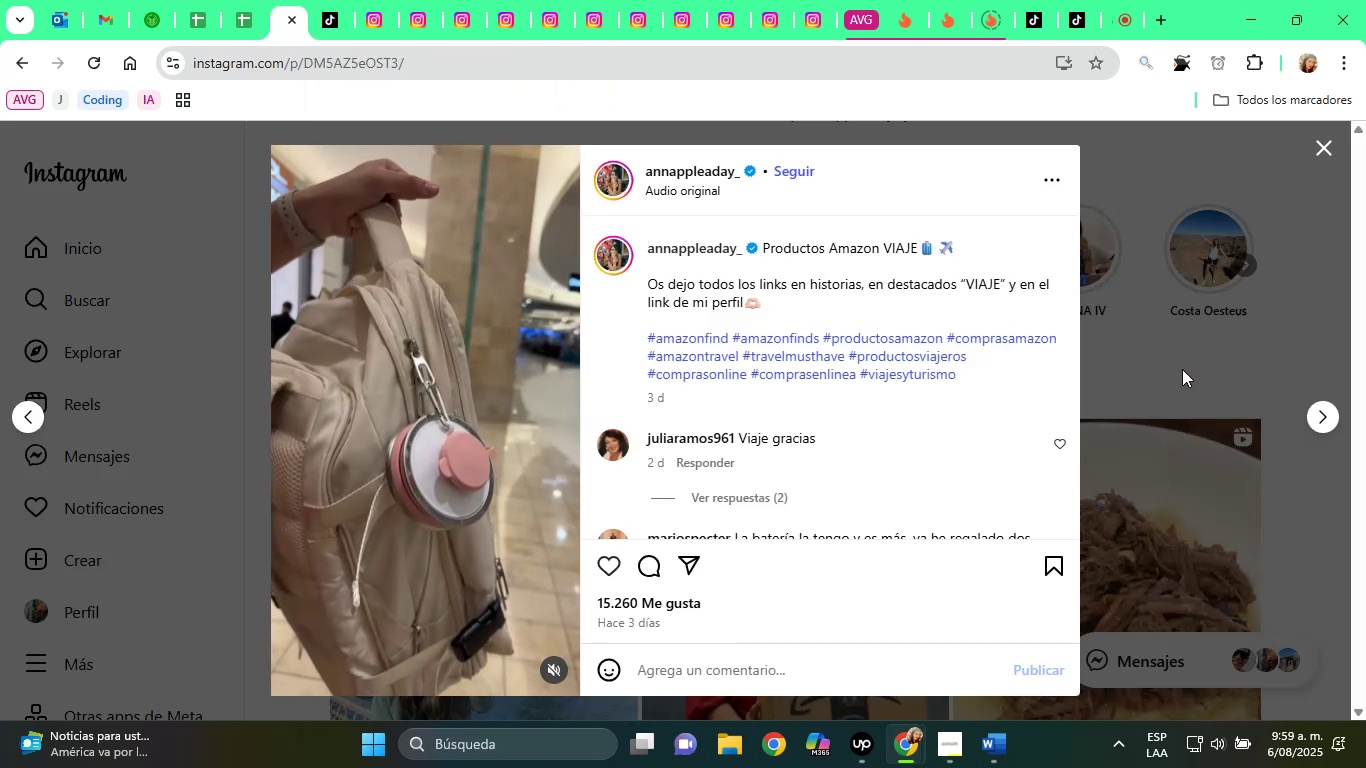 
left_click([1182, 369])
 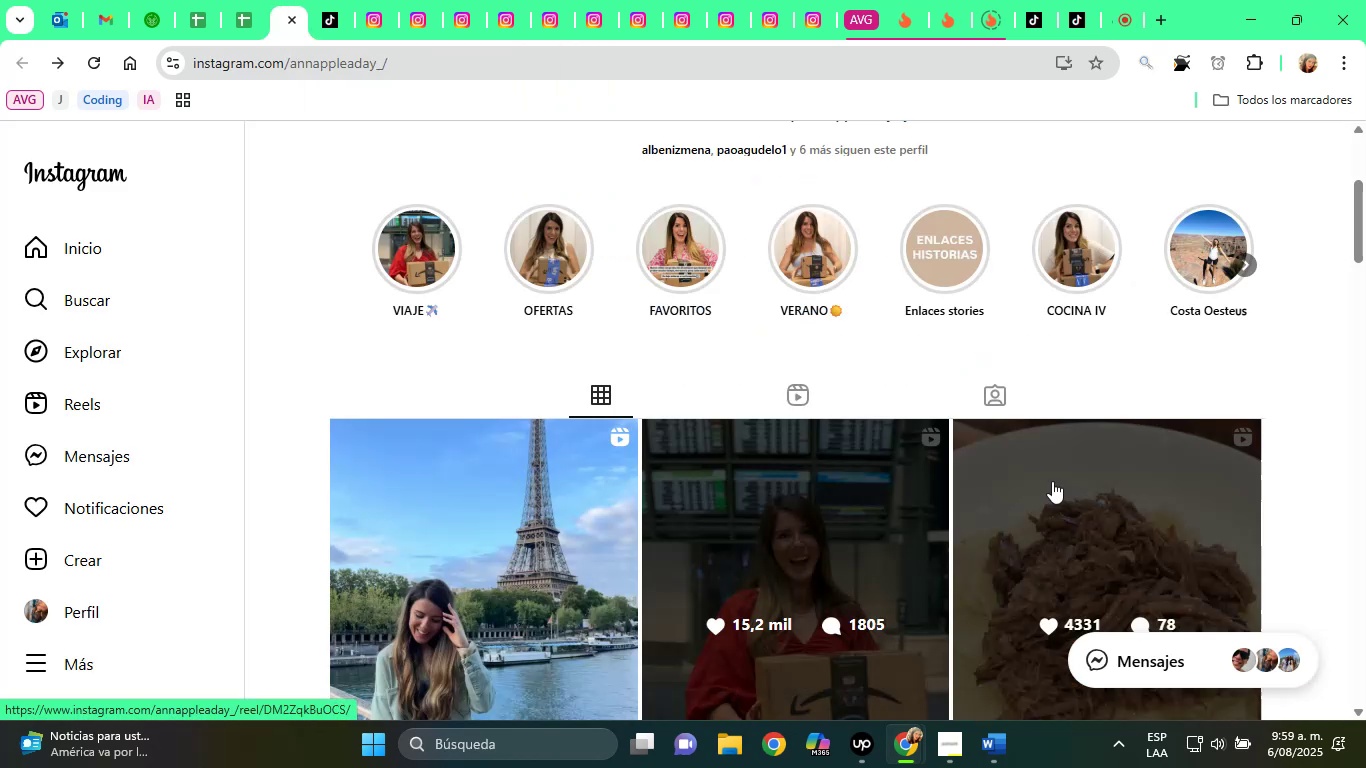 
scroll: coordinate [962, 376], scroll_direction: down, amount: 4.0
 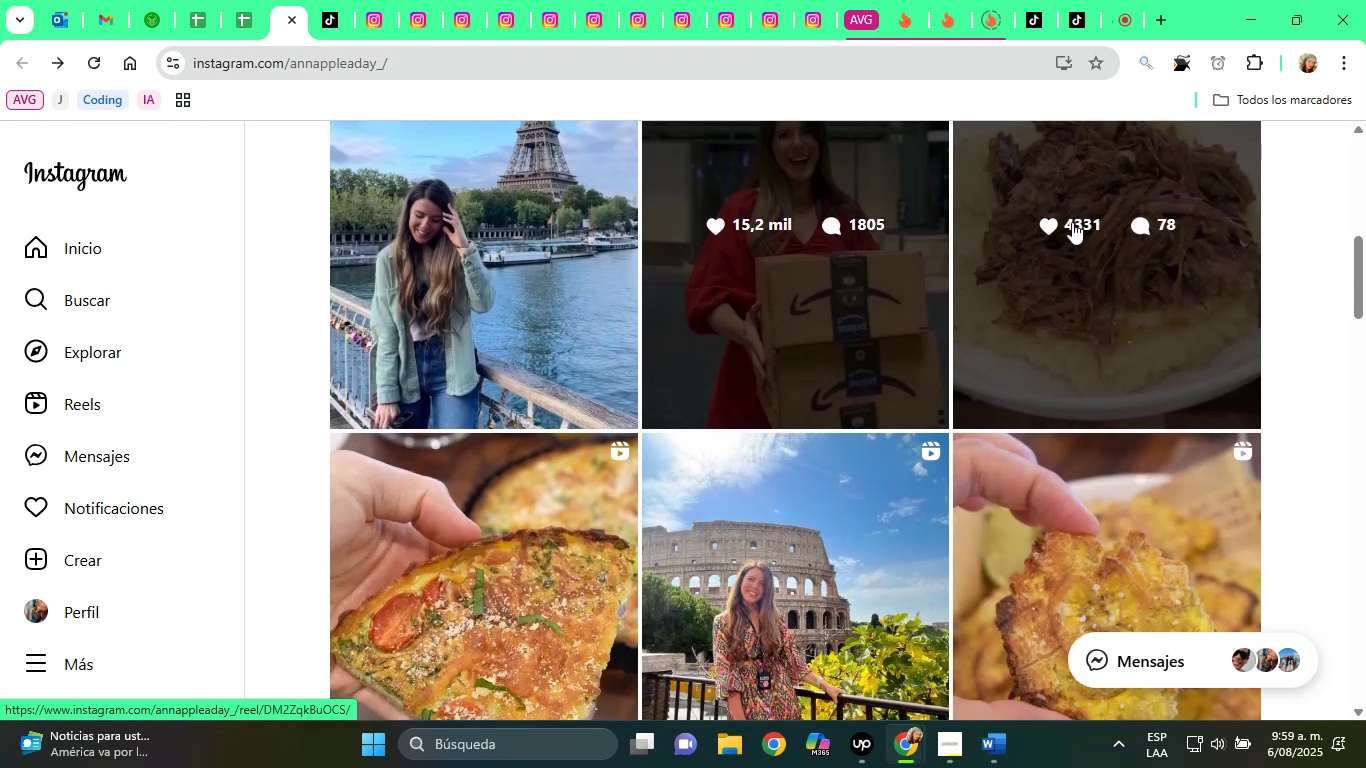 
left_click([1073, 206])
 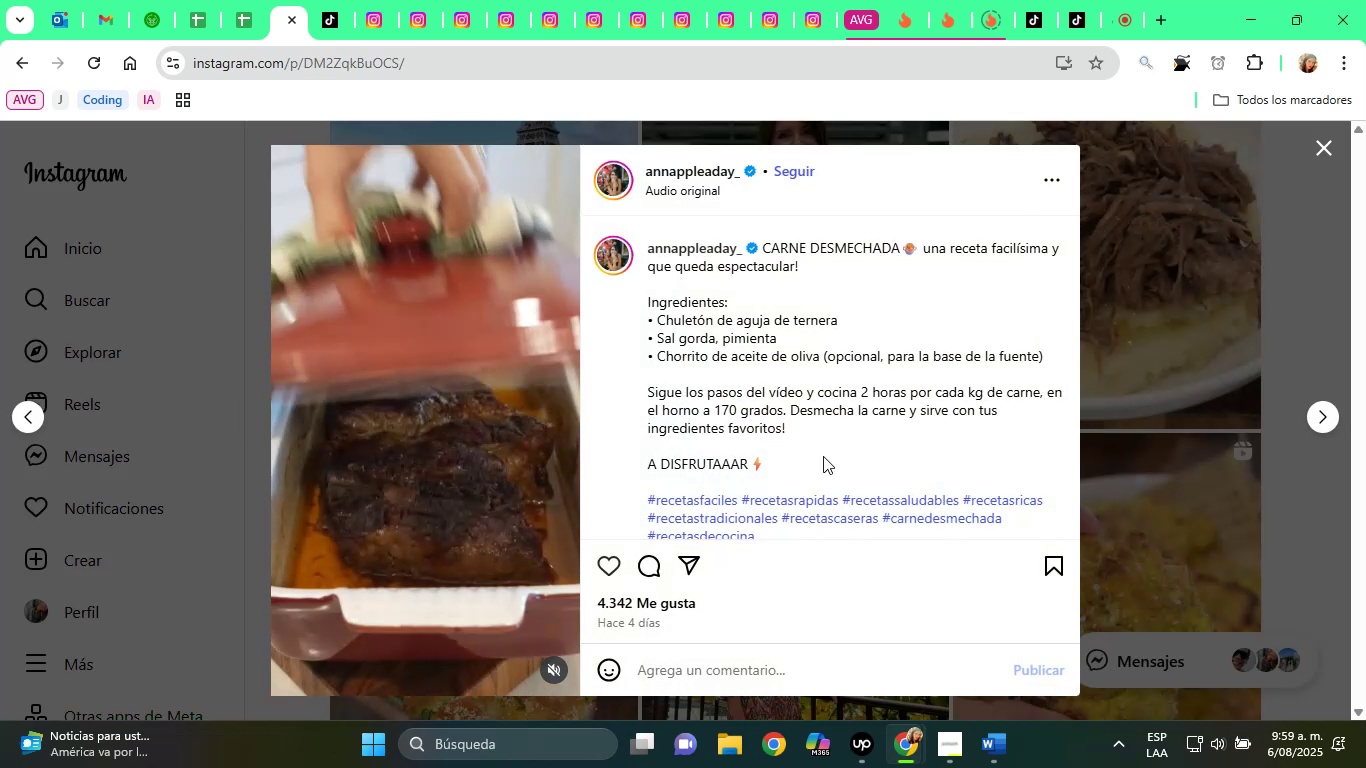 
scroll: coordinate [823, 456], scroll_direction: down, amount: 1.0
 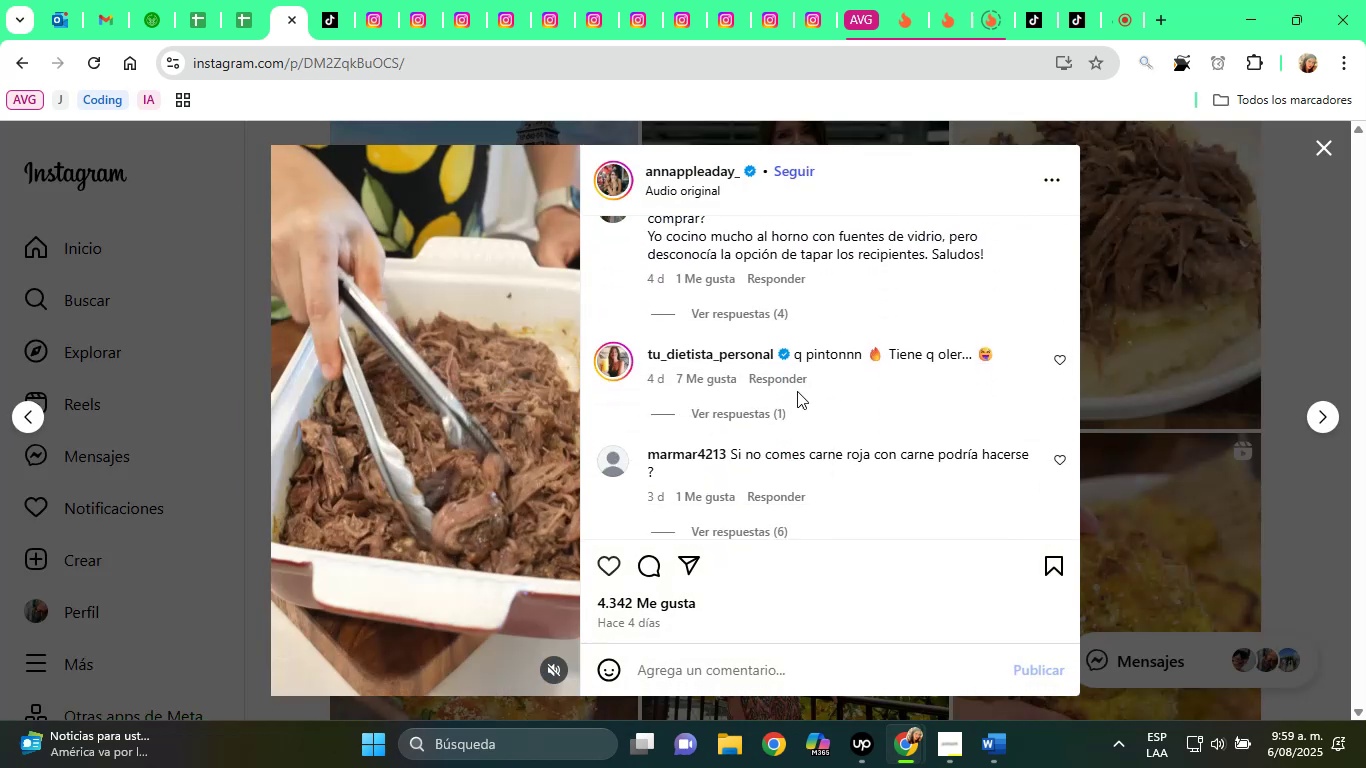 
mouse_move([778, 345])
 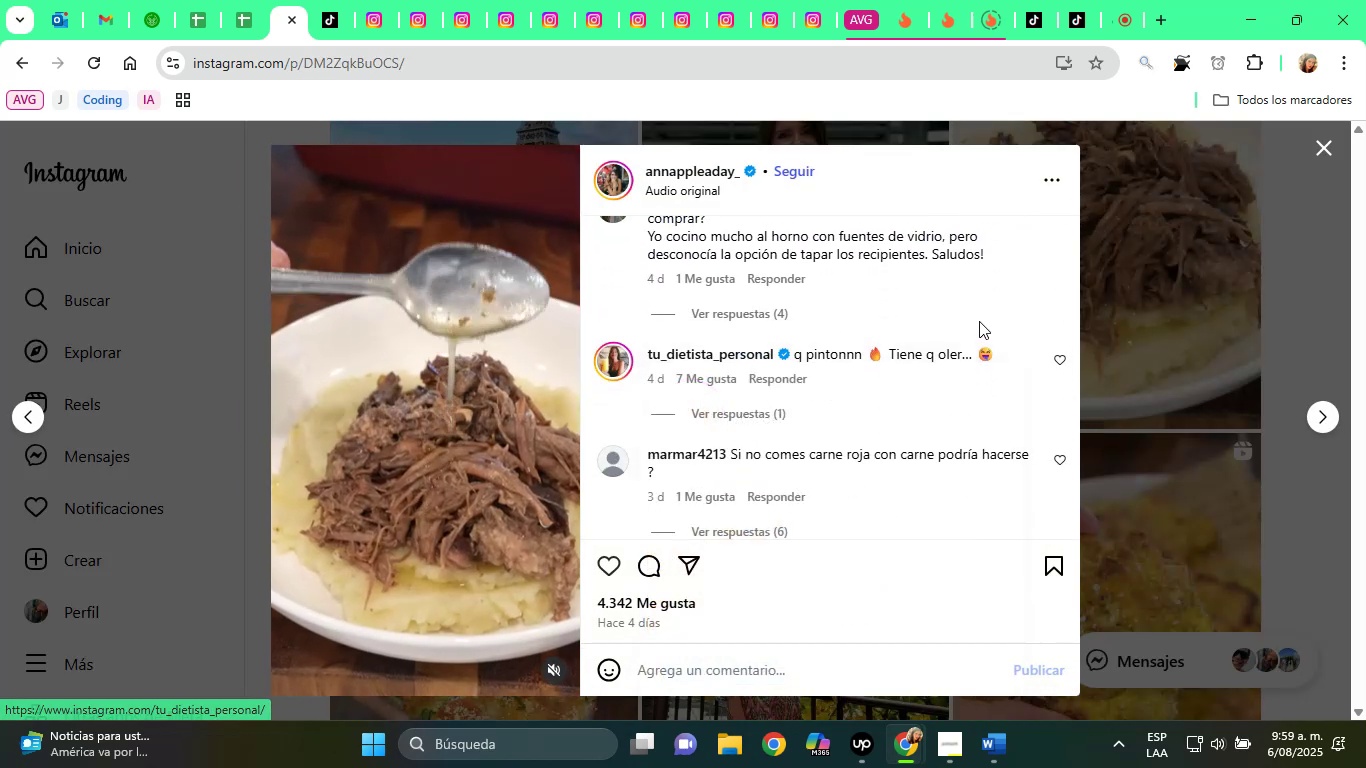 
scroll: coordinate [974, 319], scroll_direction: down, amount: 2.0
 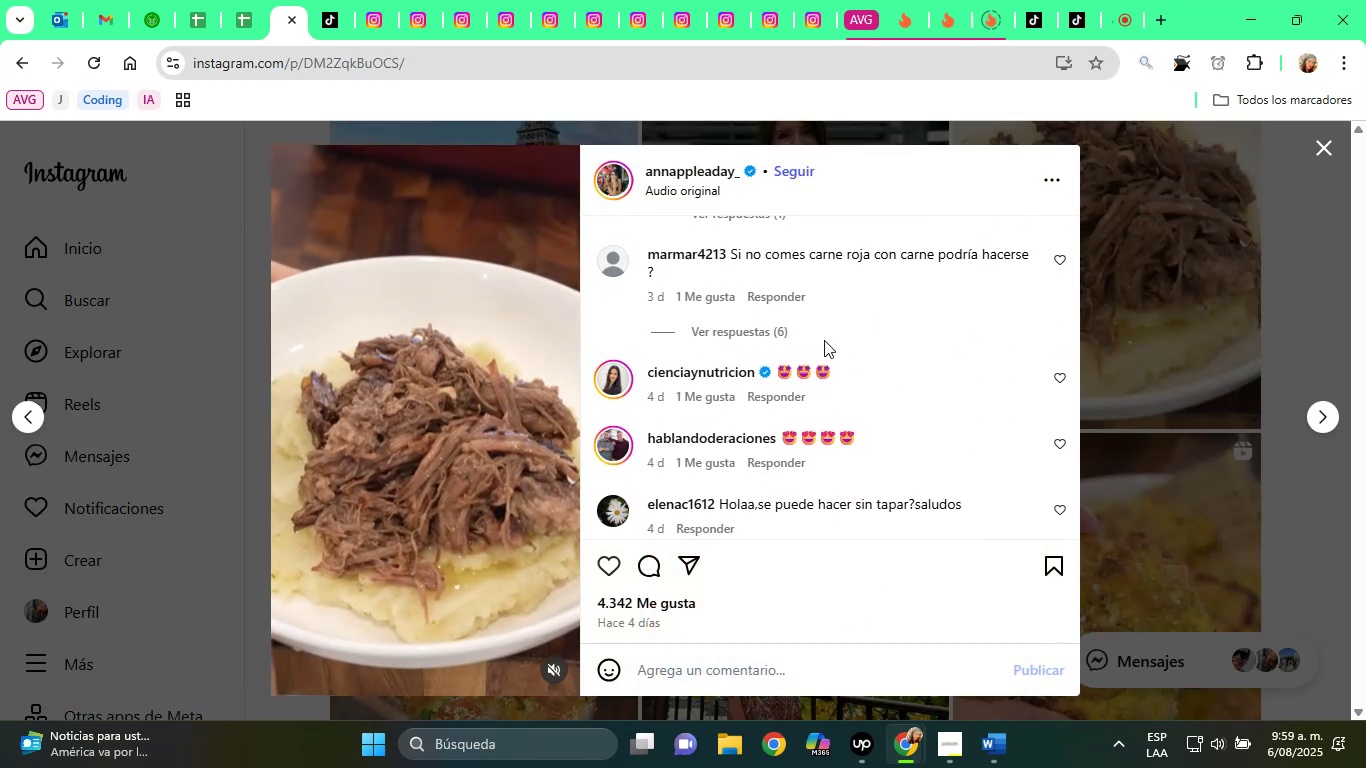 
mouse_move([783, 376])
 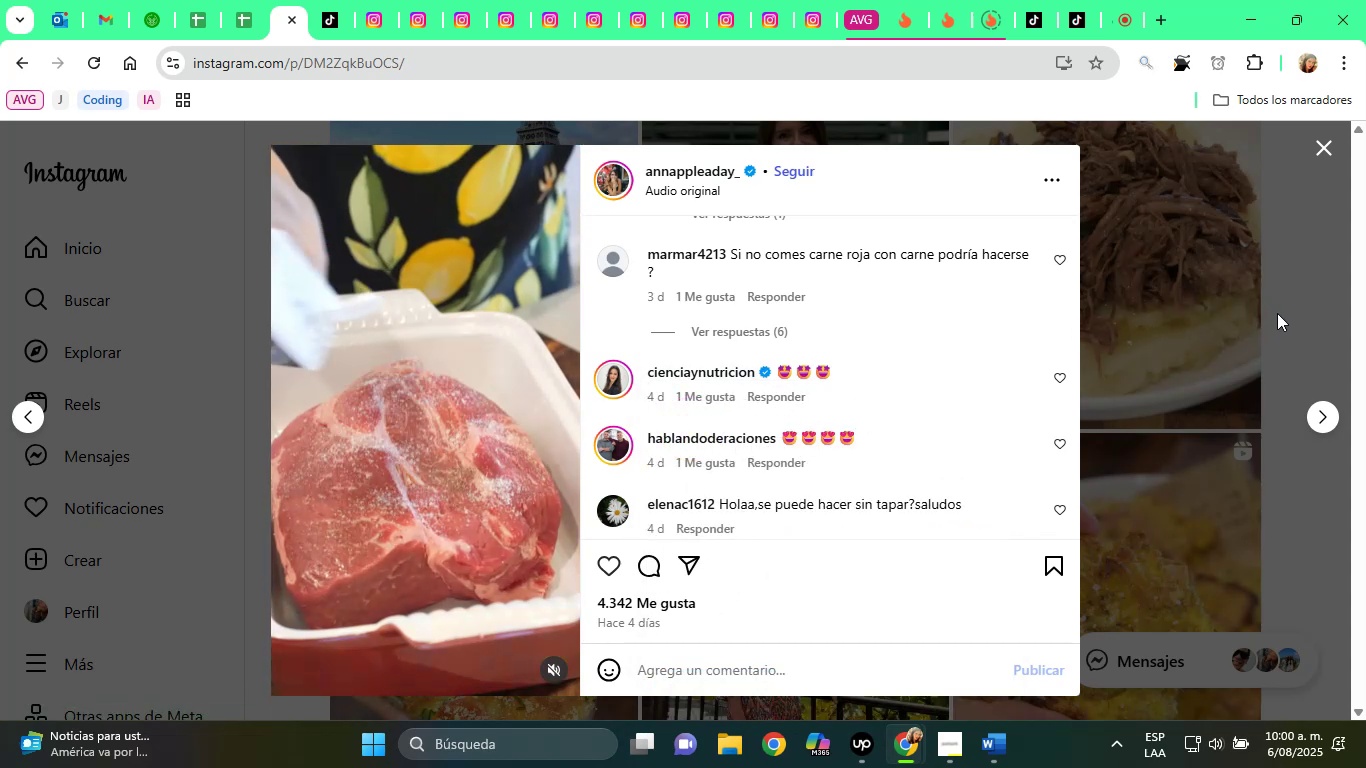 
left_click([1280, 300])
 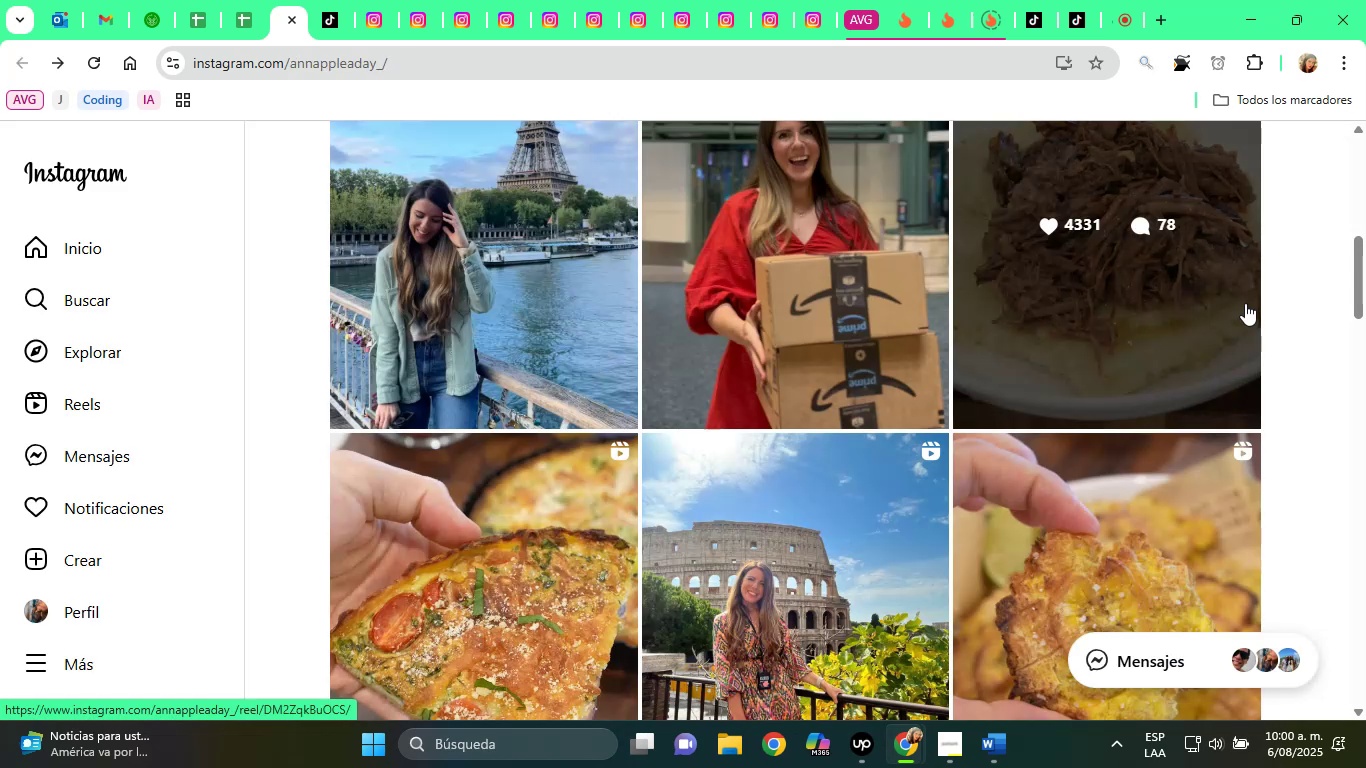 
scroll: coordinate [744, 345], scroll_direction: down, amount: 1.0
 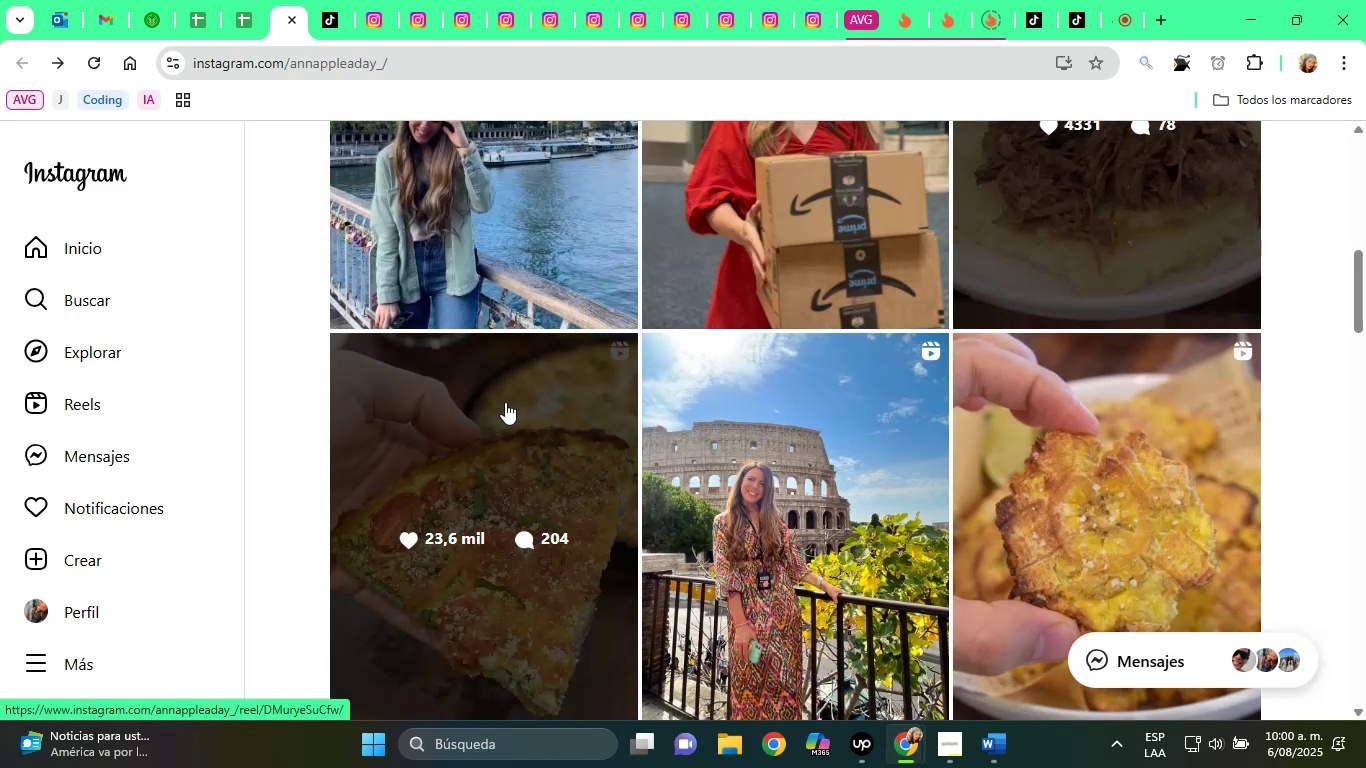 
left_click([505, 402])
 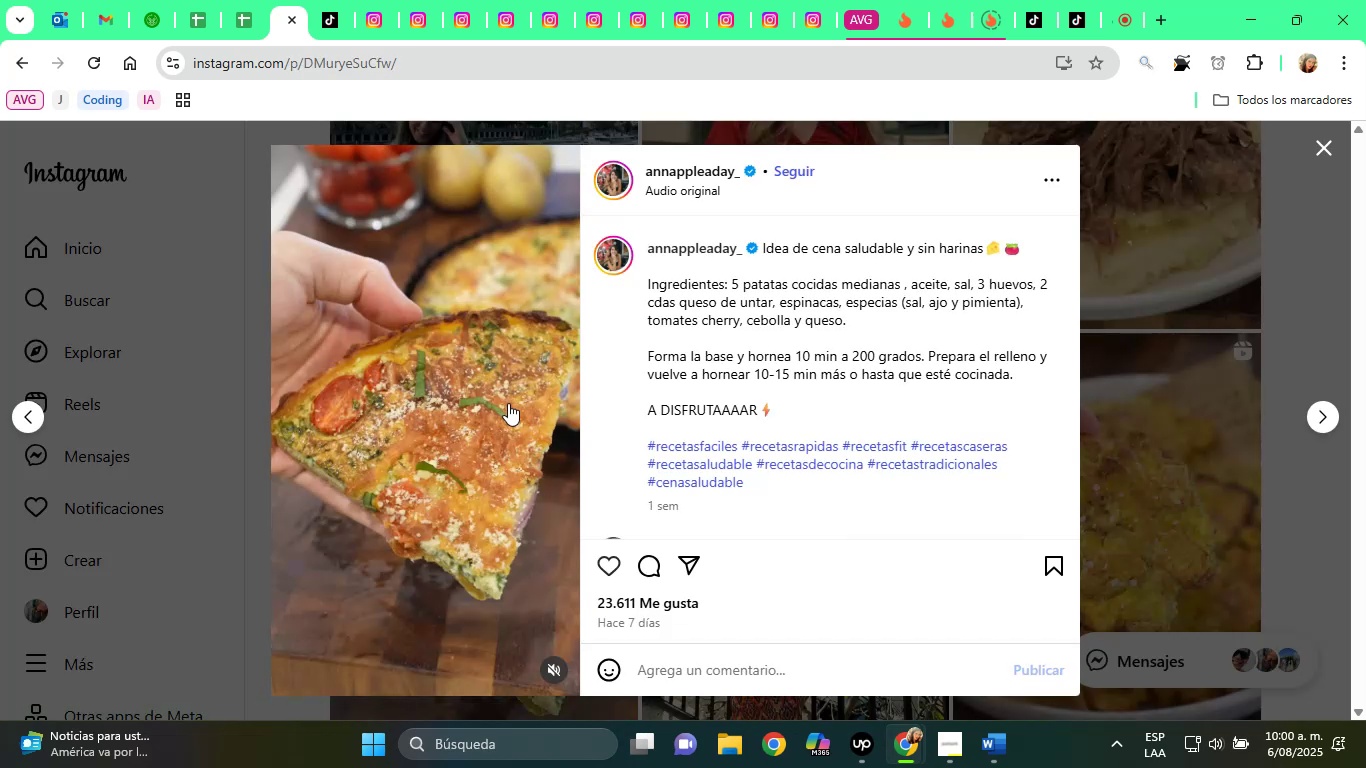 
scroll: coordinate [992, 373], scroll_direction: down, amount: 2.0
 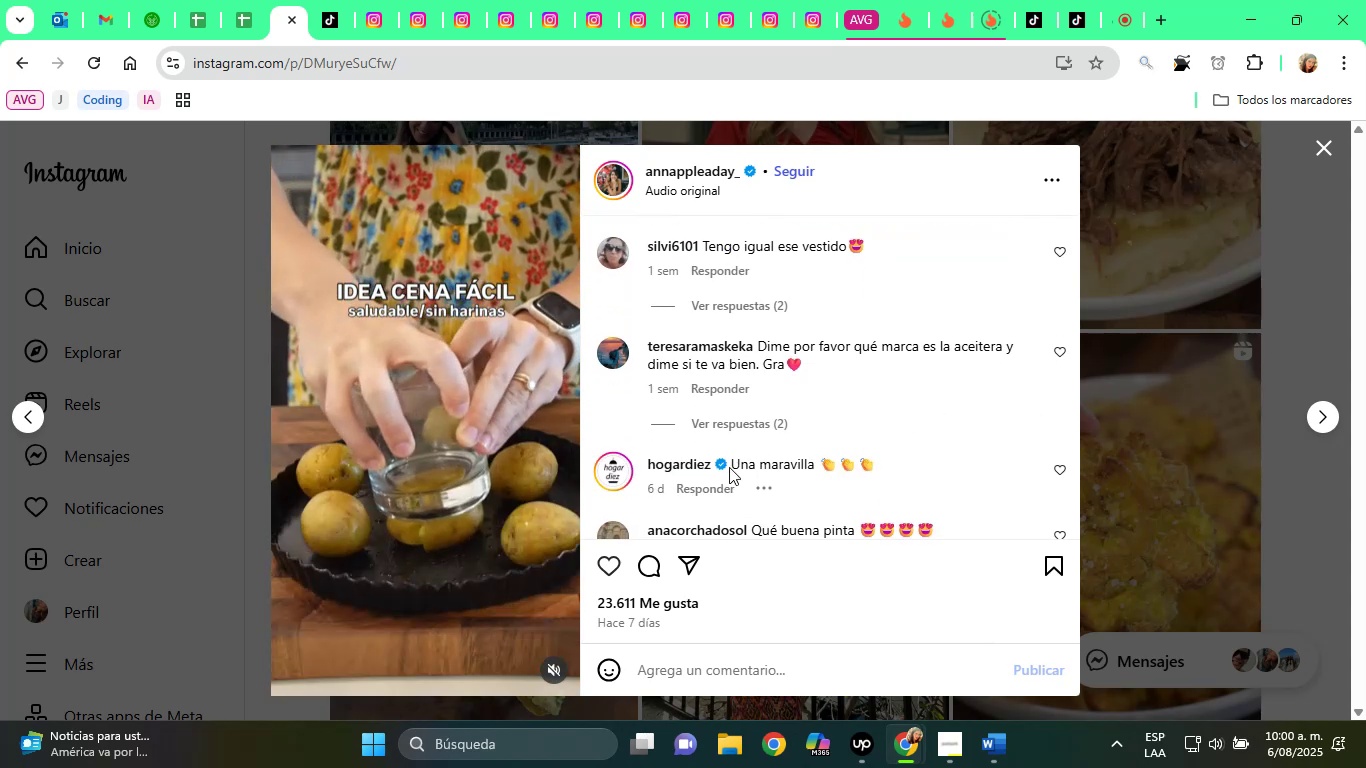 
mouse_move([723, 475])
 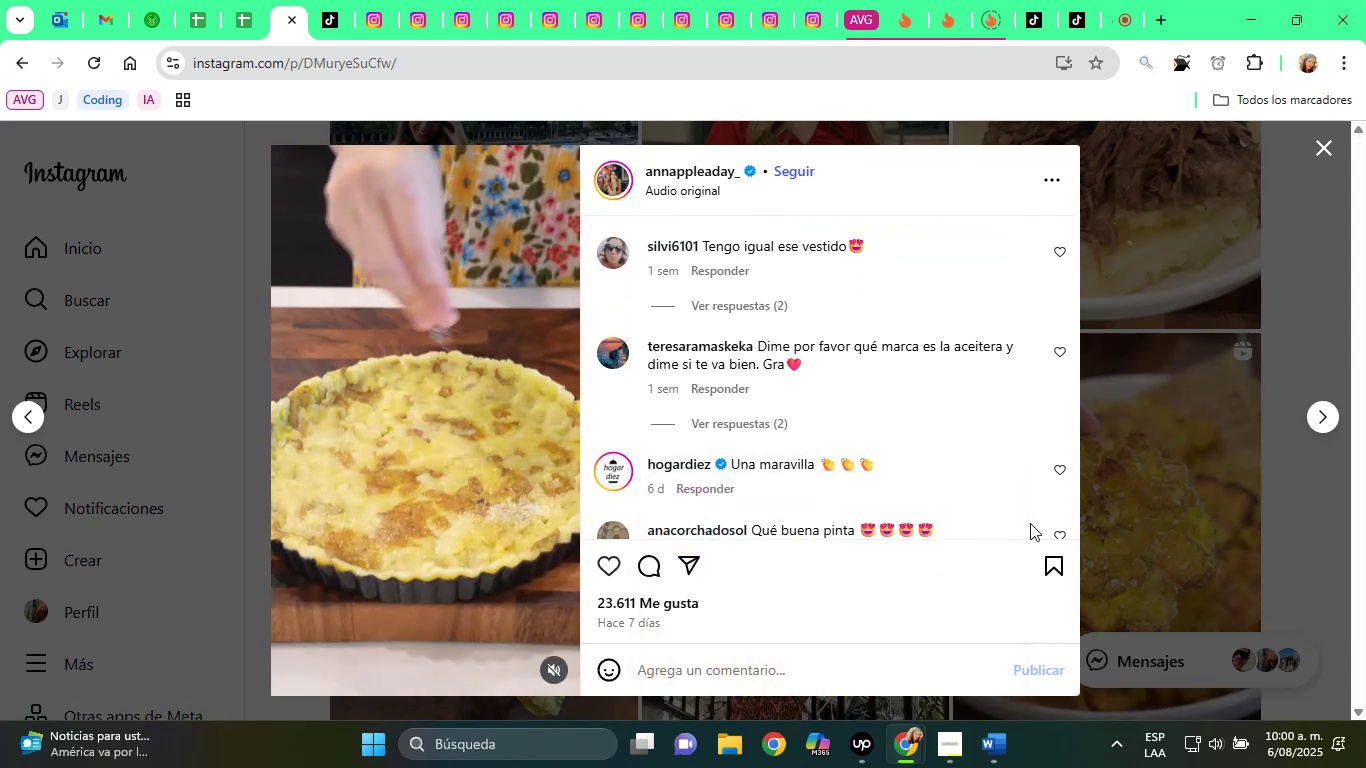 
scroll: coordinate [751, 431], scroll_direction: down, amount: 2.0
 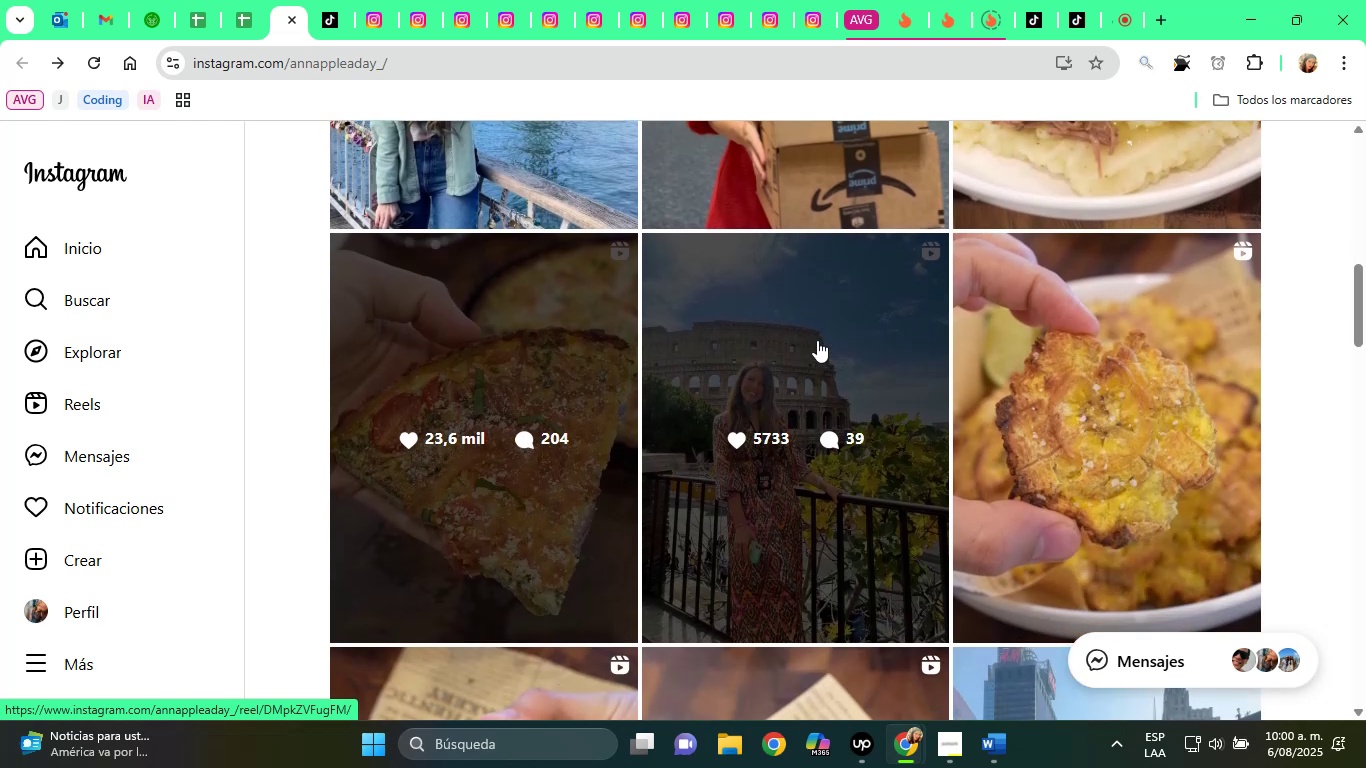 
mouse_move([1018, 379])
 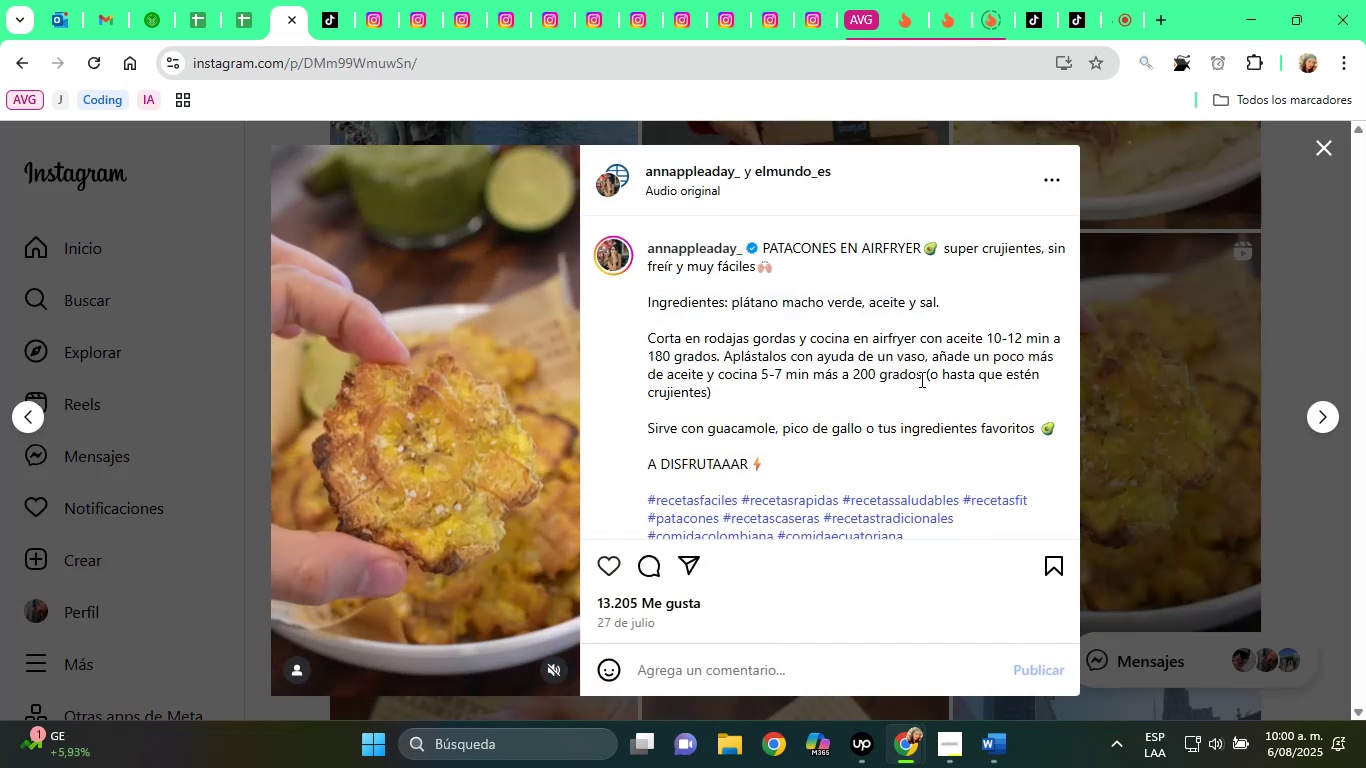 
scroll: coordinate [876, 310], scroll_direction: down, amount: 1.0
 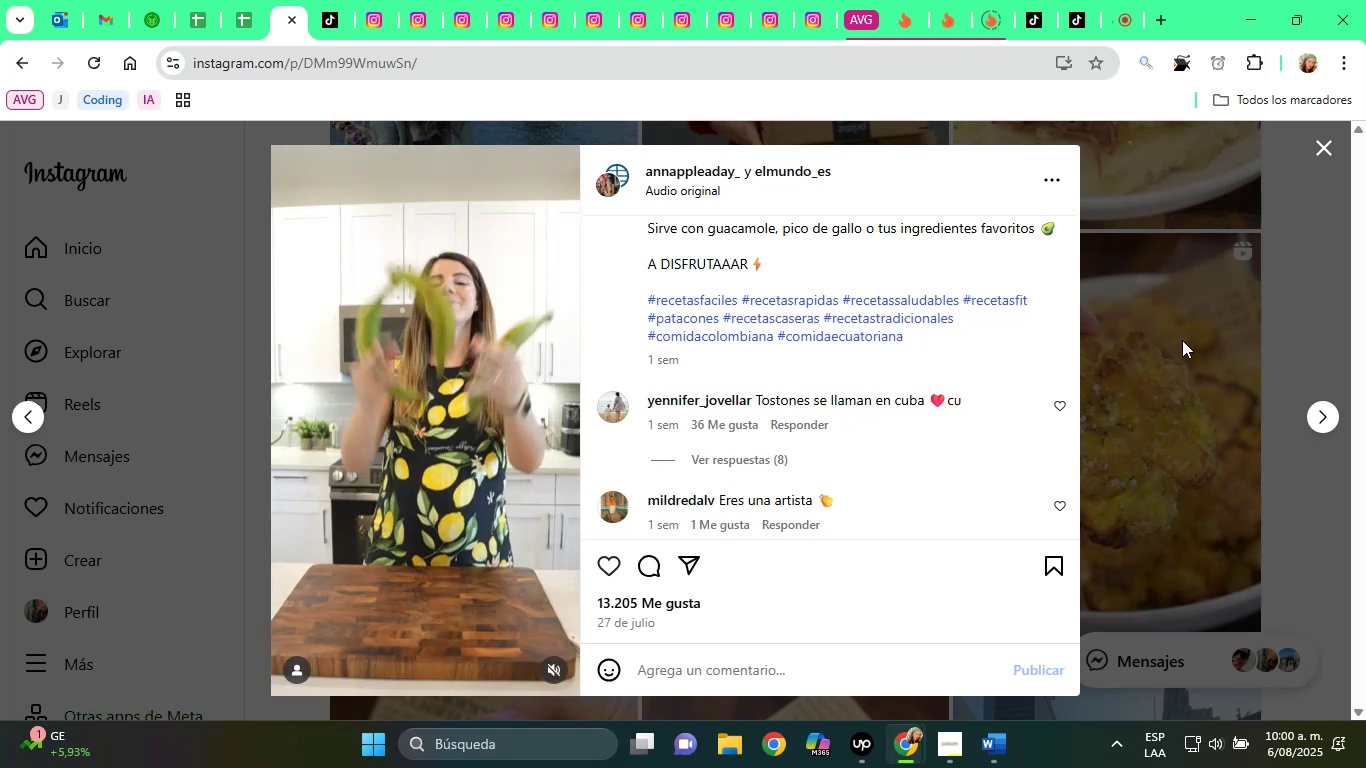 
wait(5.0)
 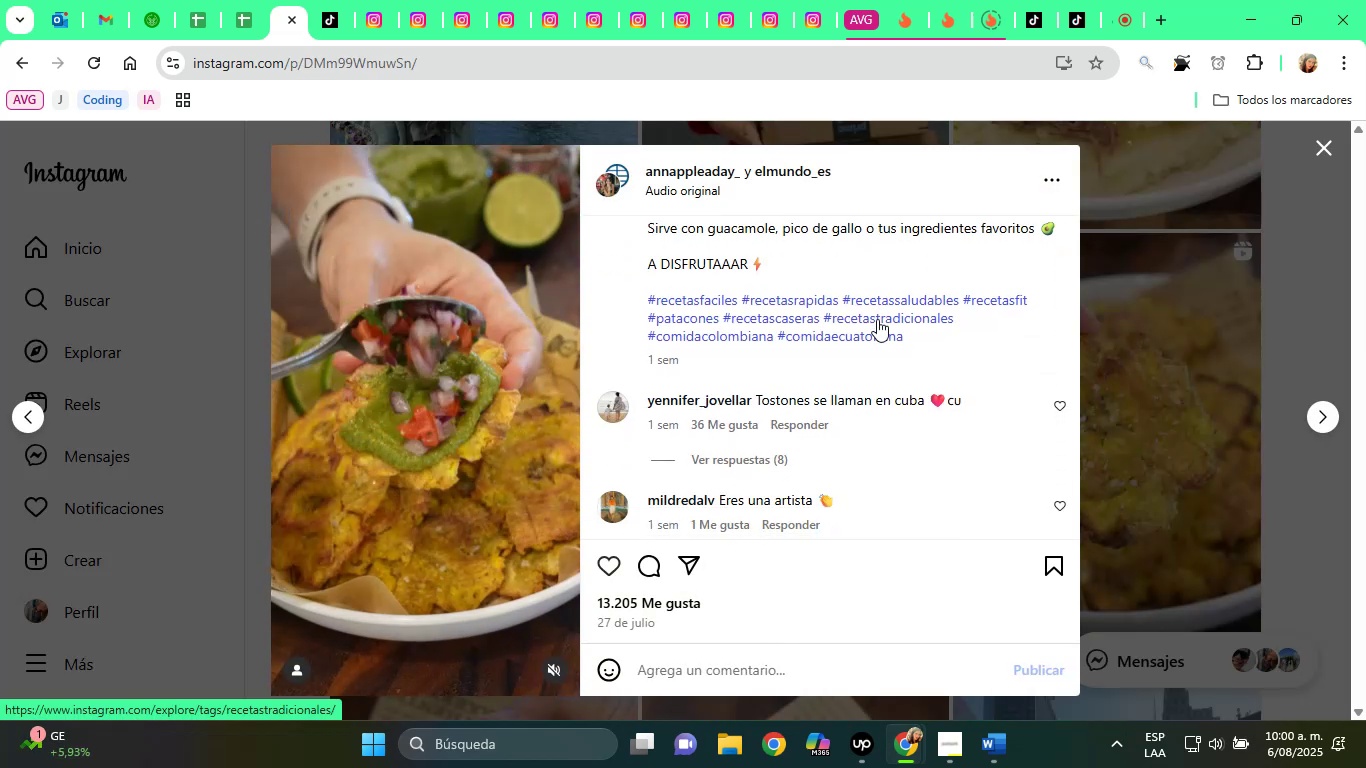 
scroll: coordinate [880, 506], scroll_direction: down, amount: 9.0
 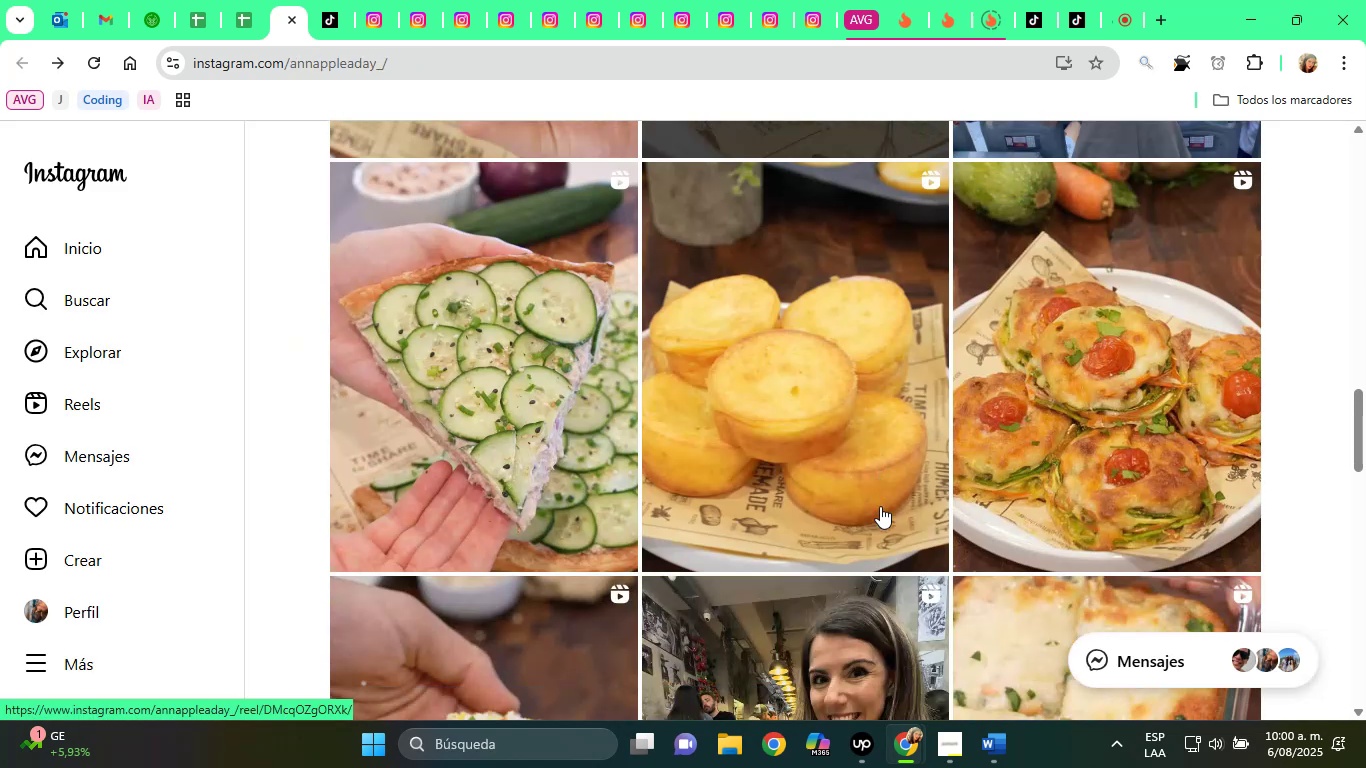 
scroll: coordinate [857, 397], scroll_direction: up, amount: 8.0
 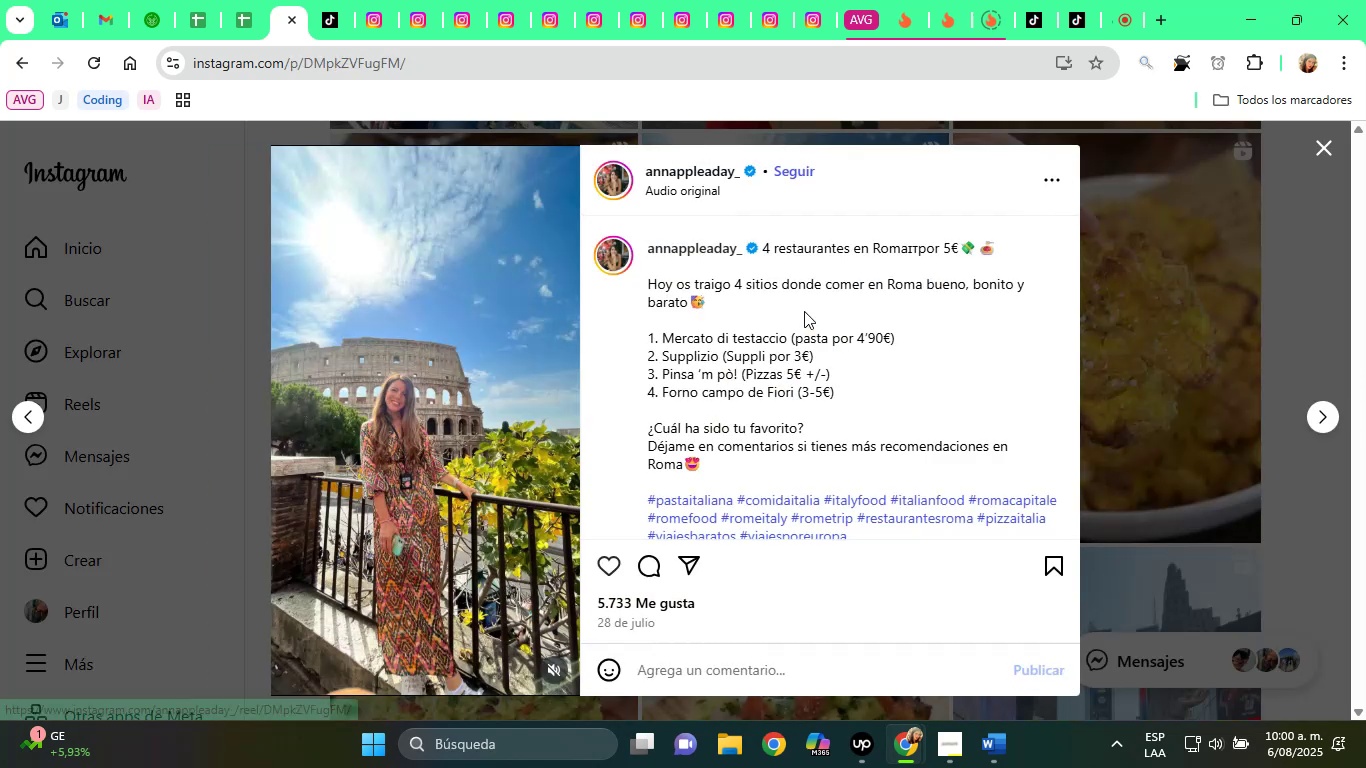 
scroll: coordinate [810, 331], scroll_direction: down, amount: 3.0
 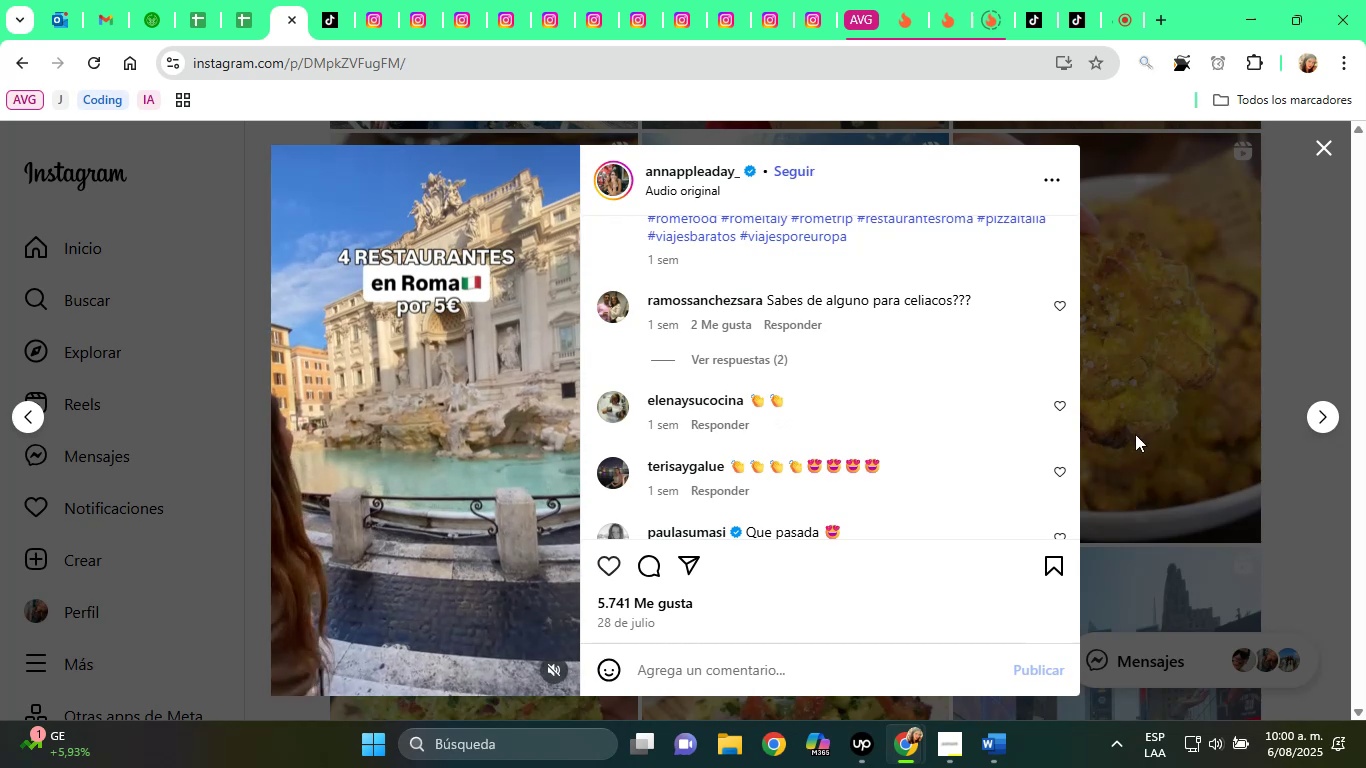 
left_click([1137, 432])
 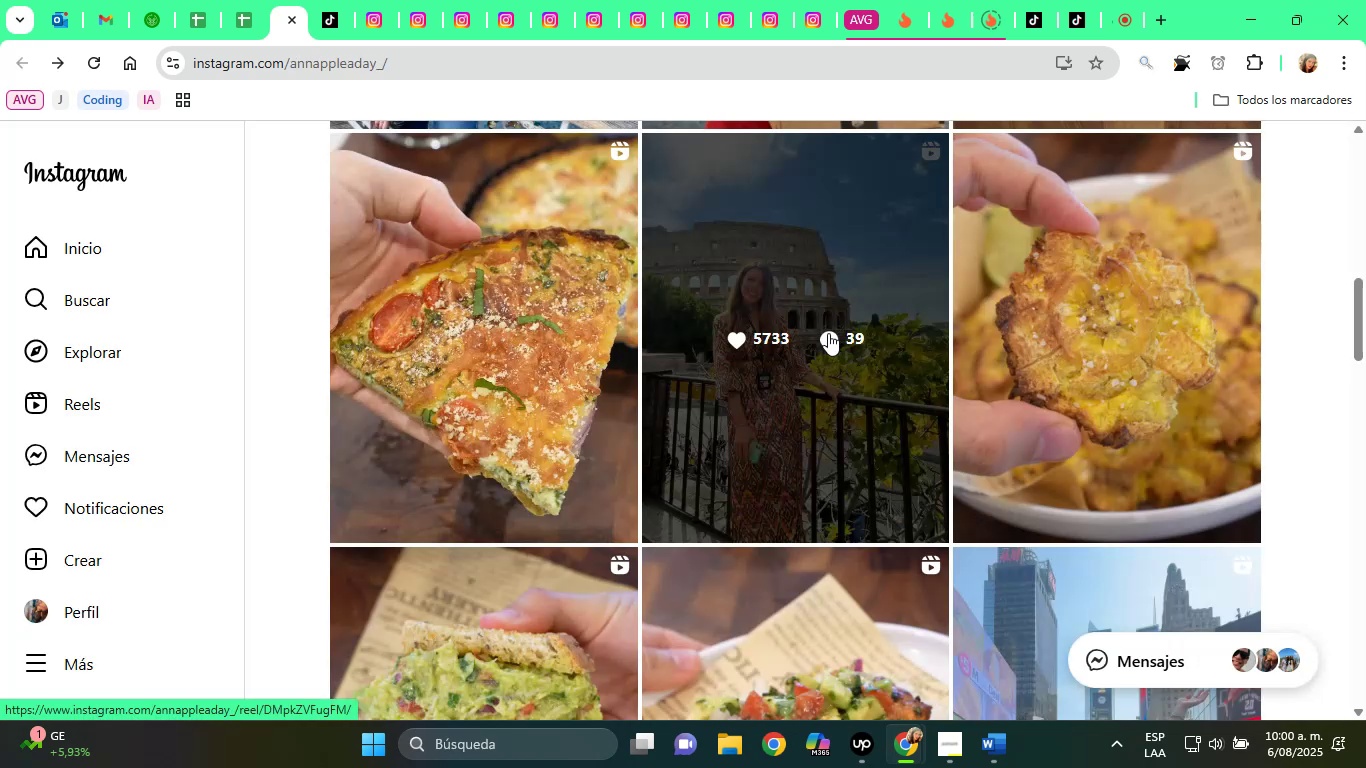 
left_click([797, 296])
 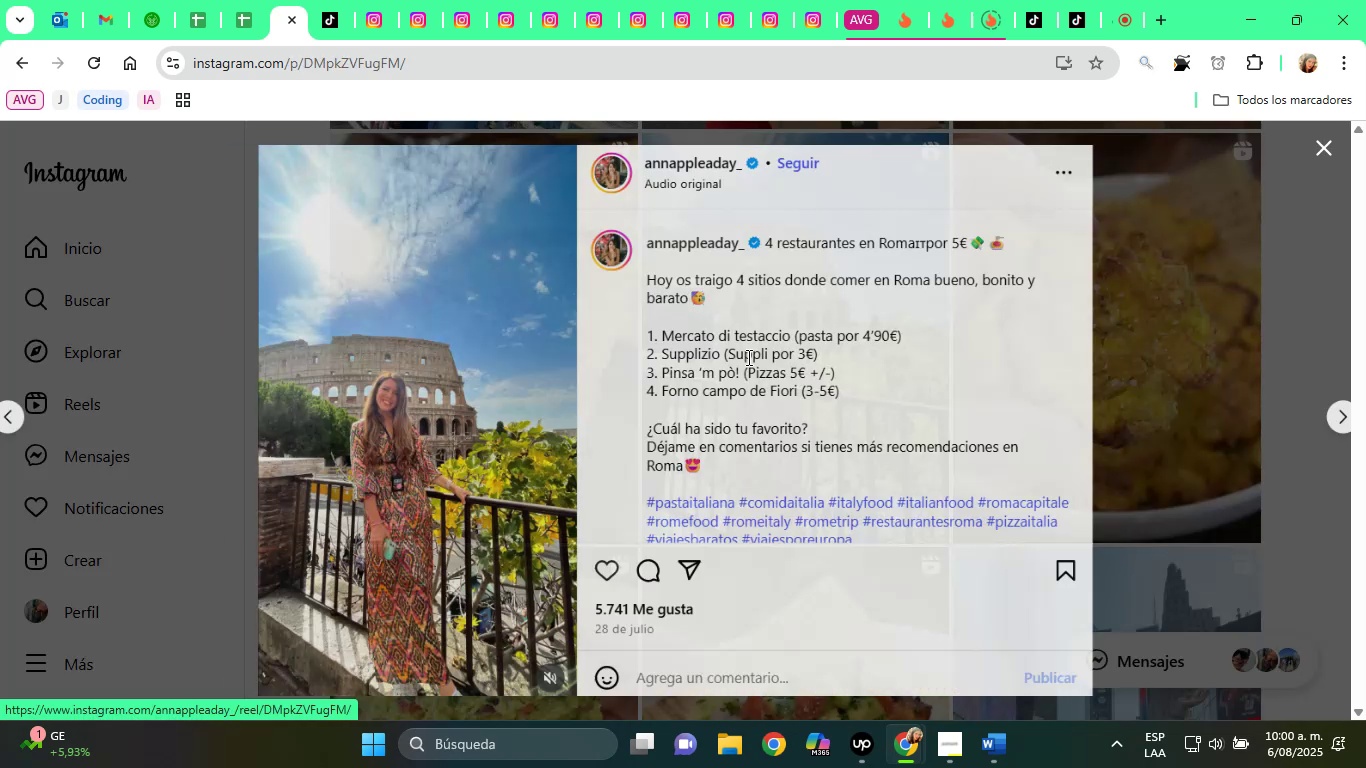 
scroll: coordinate [699, 401], scroll_direction: down, amount: 5.0
 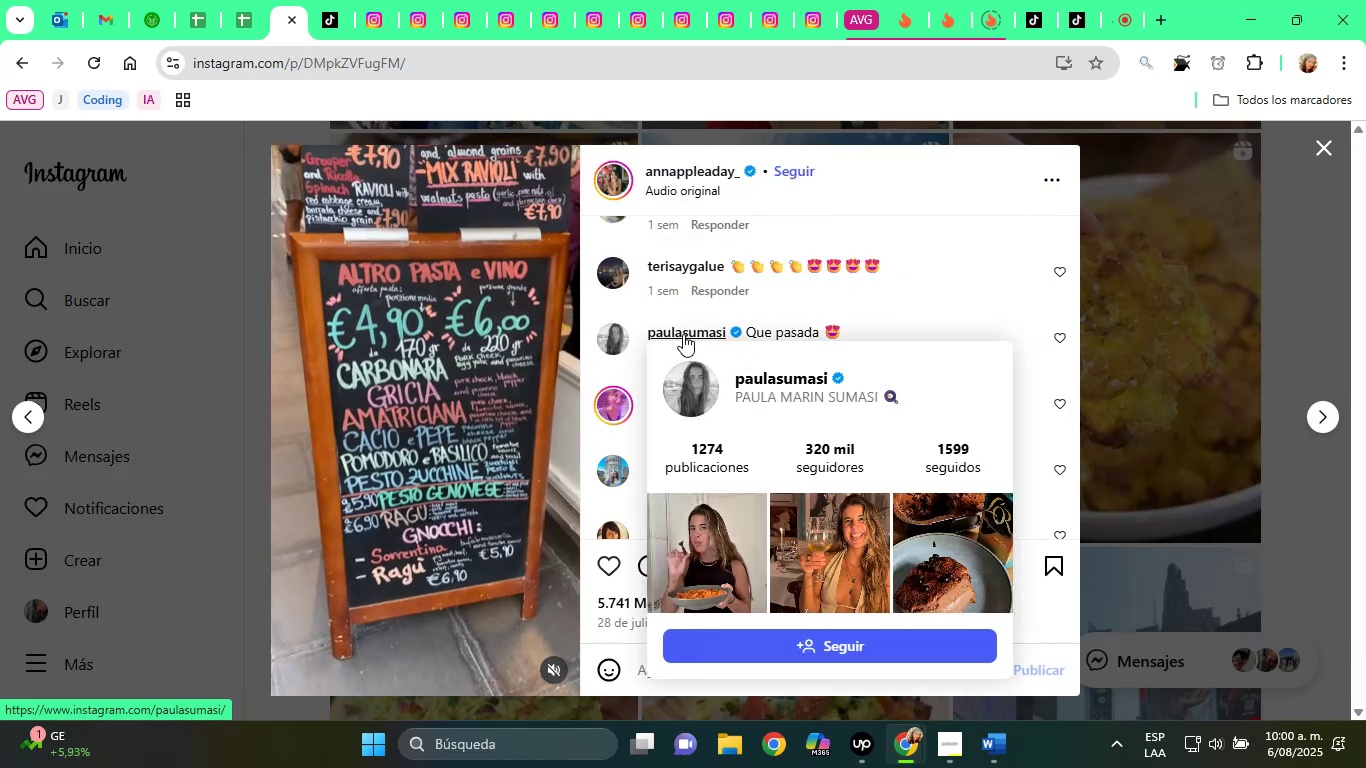 
wait(5.4)
 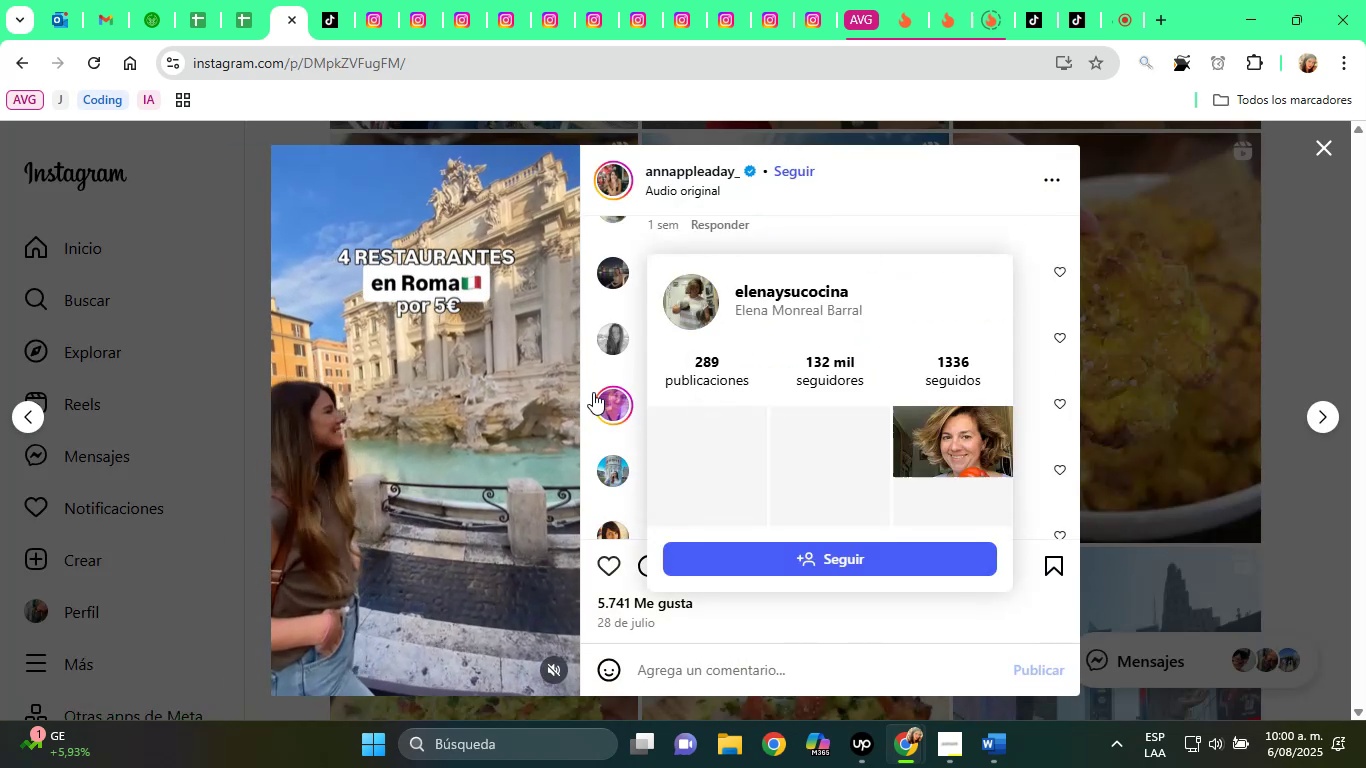 
right_click([683, 334])
 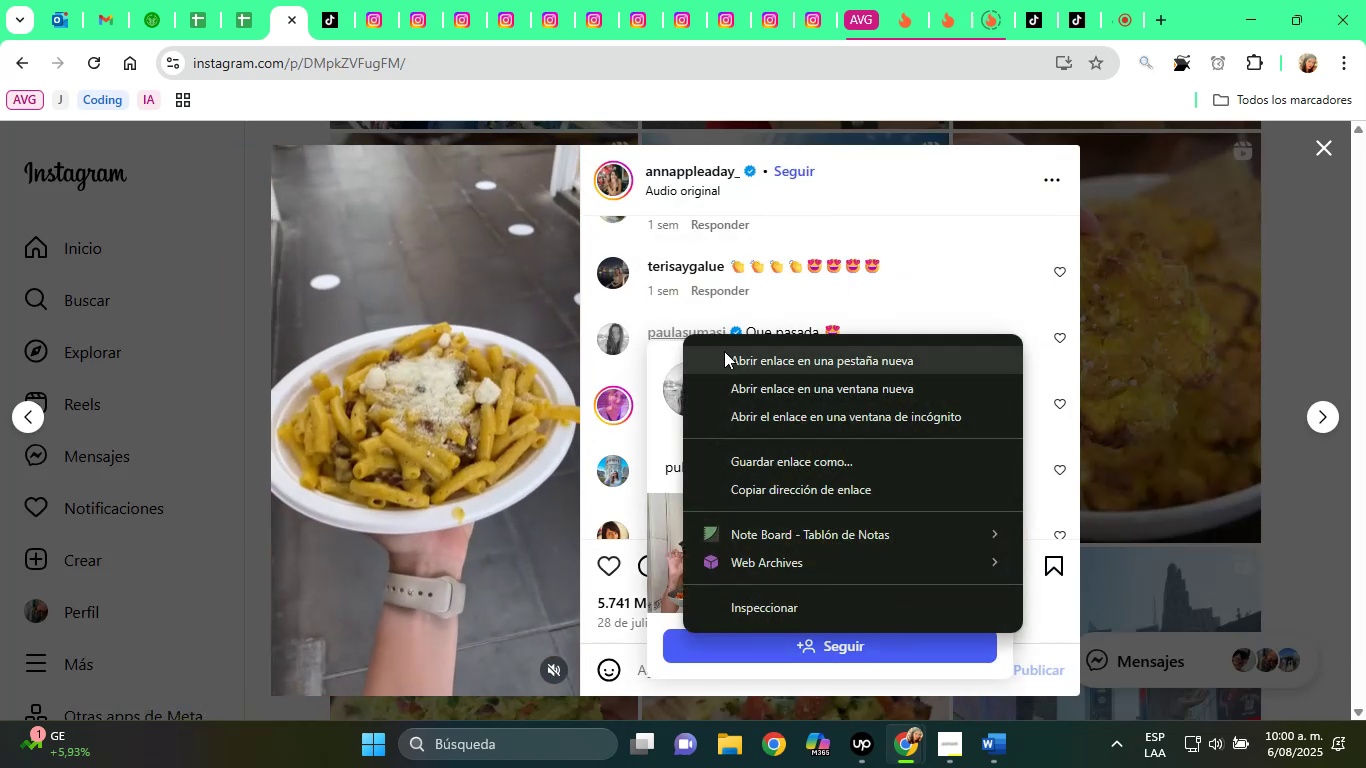 
left_click([724, 351])
 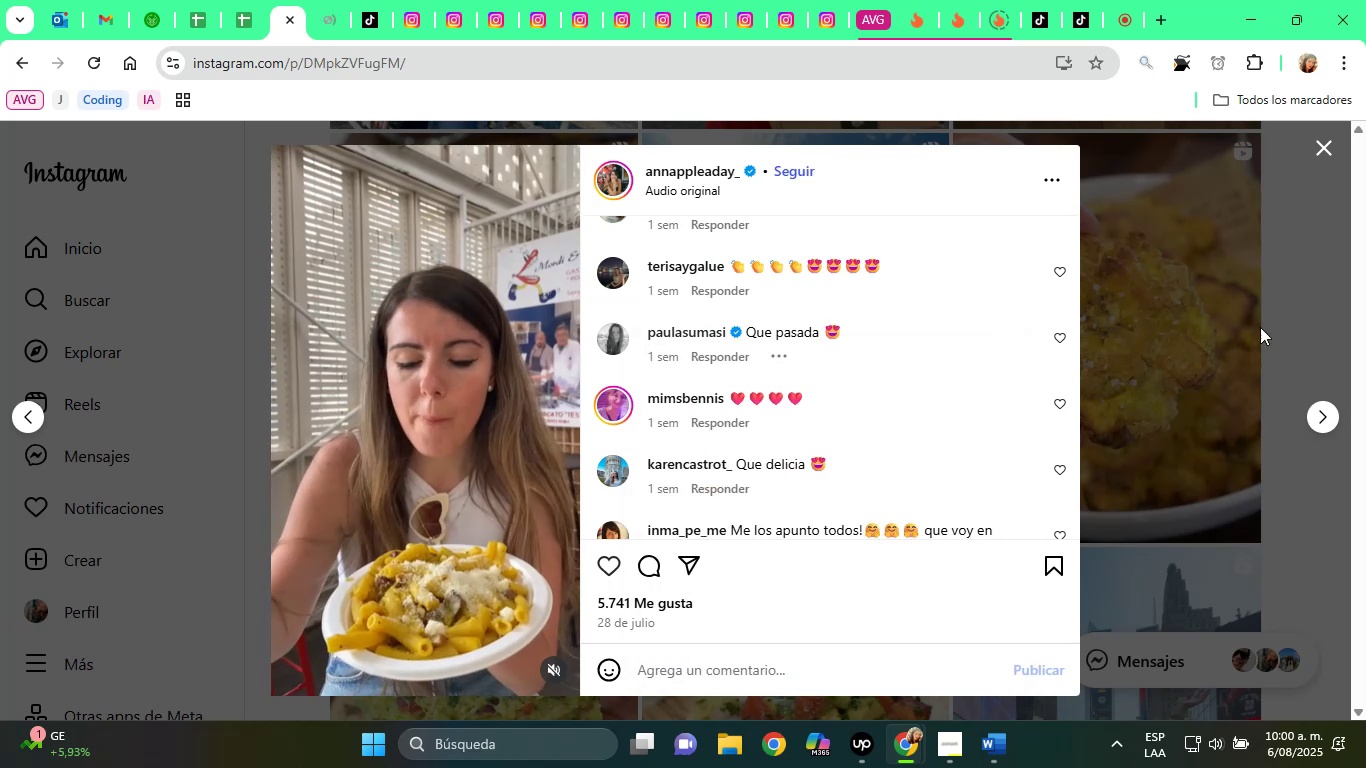 
left_click([1302, 314])
 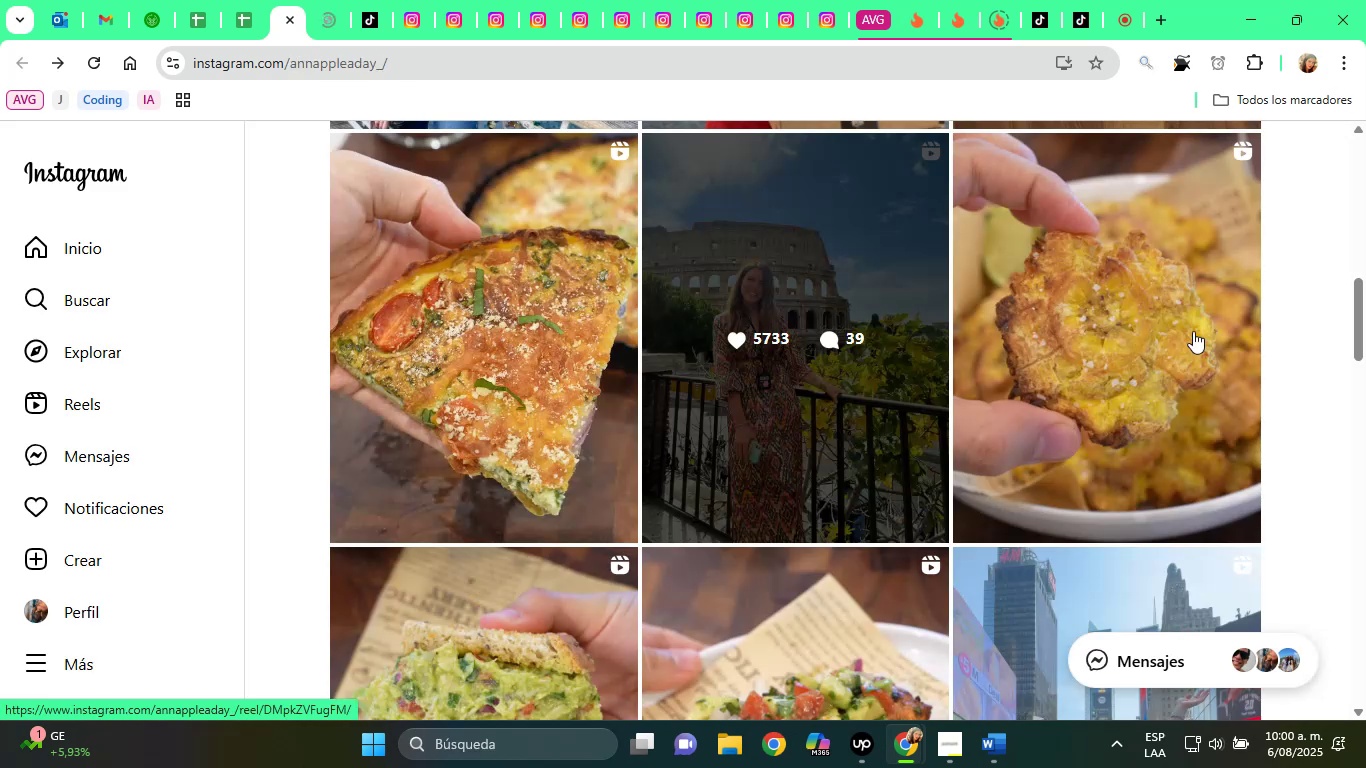 
scroll: coordinate [1010, 527], scroll_direction: down, amount: 15.0
 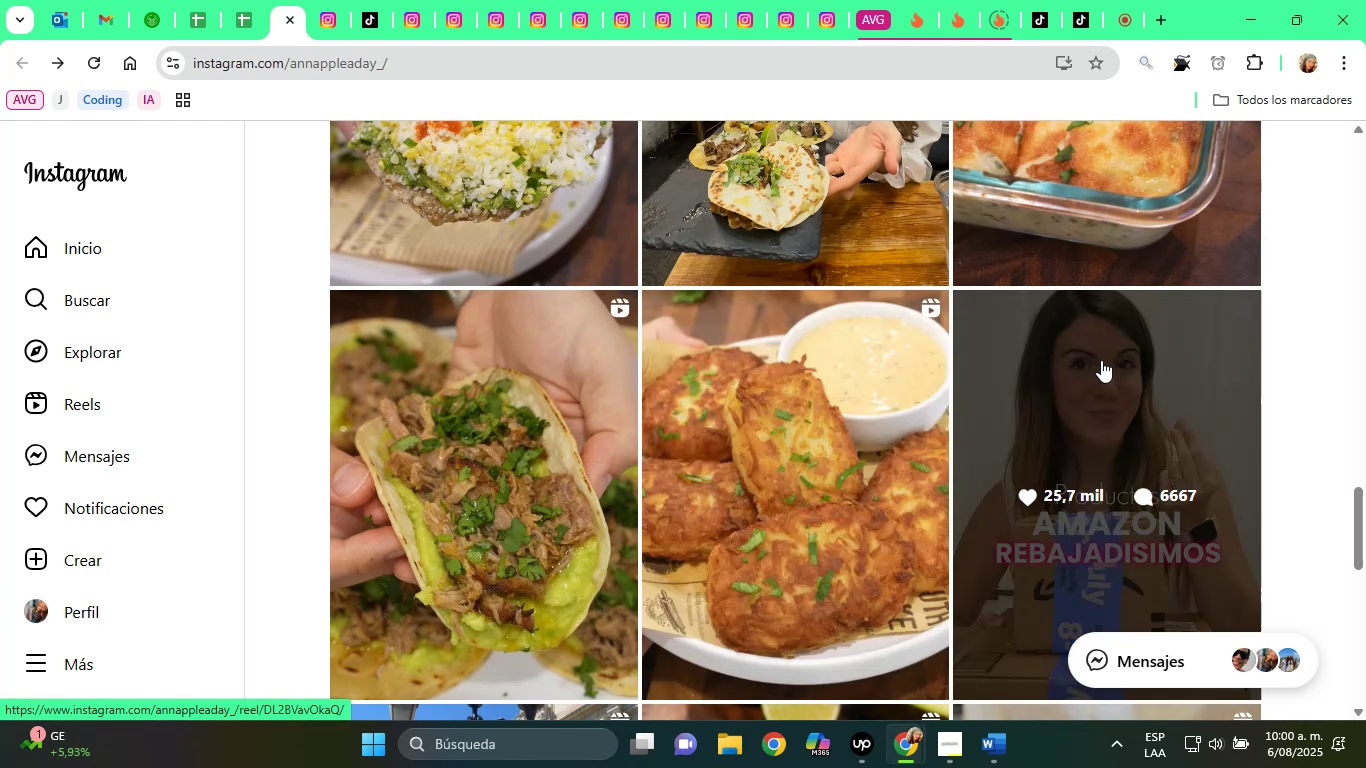 
left_click([1083, 379])
 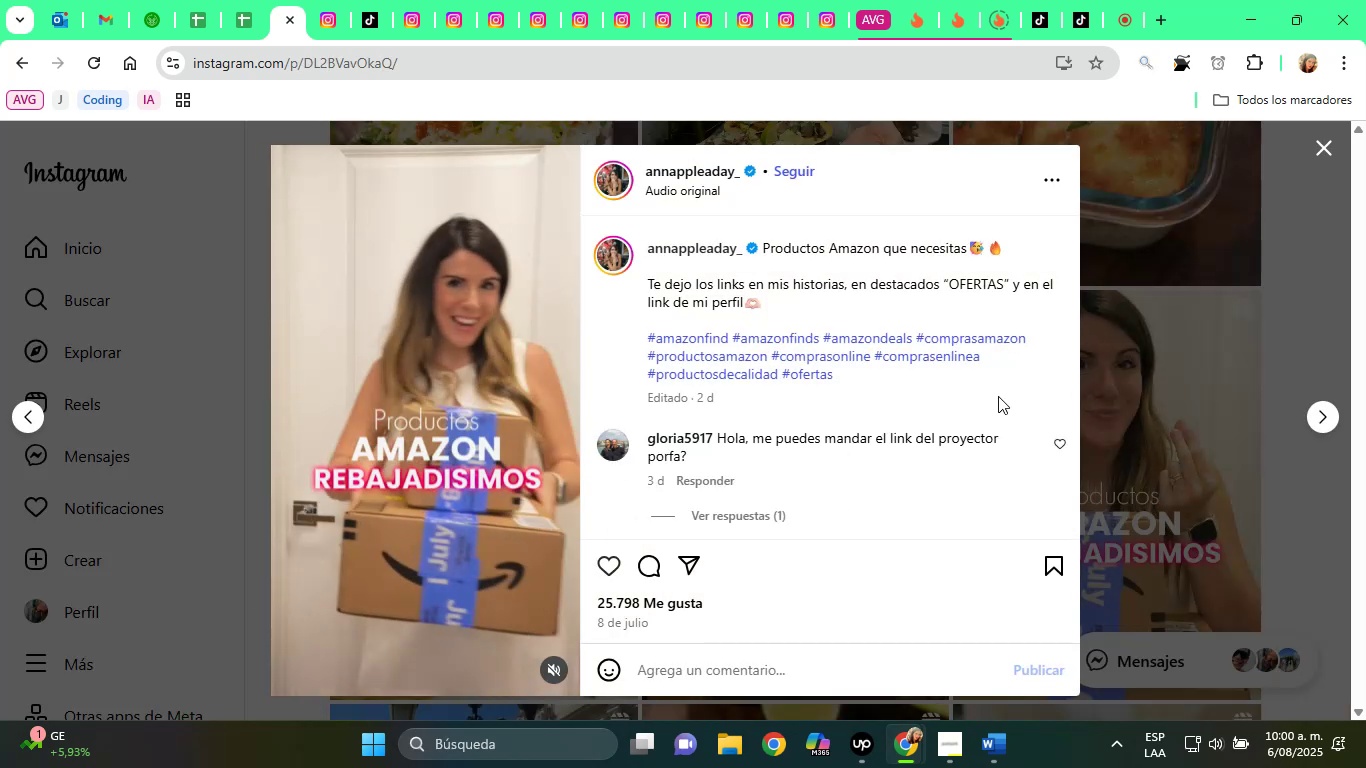 
left_click([1274, 347])
 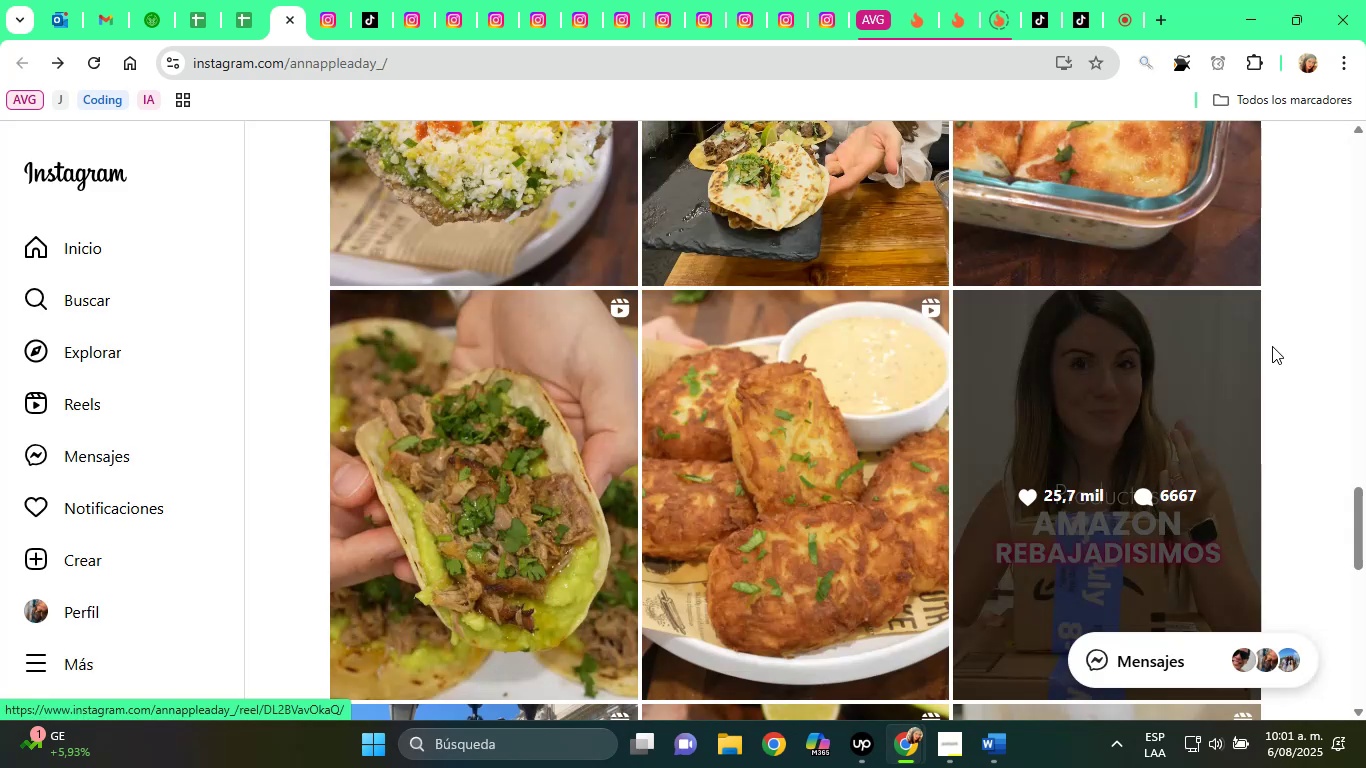 
scroll: coordinate [869, 487], scroll_direction: down, amount: 6.0
 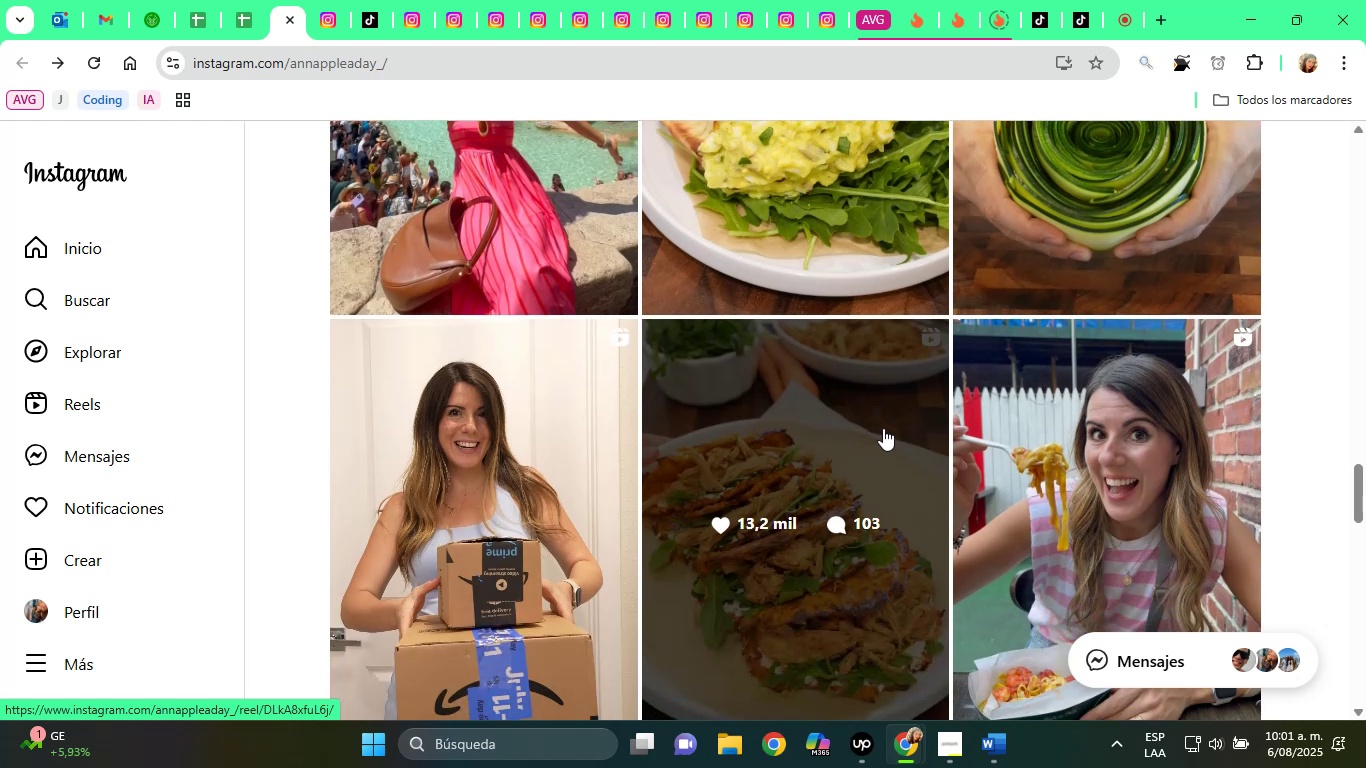 
scroll: coordinate [883, 428], scroll_direction: down, amount: 1.0
 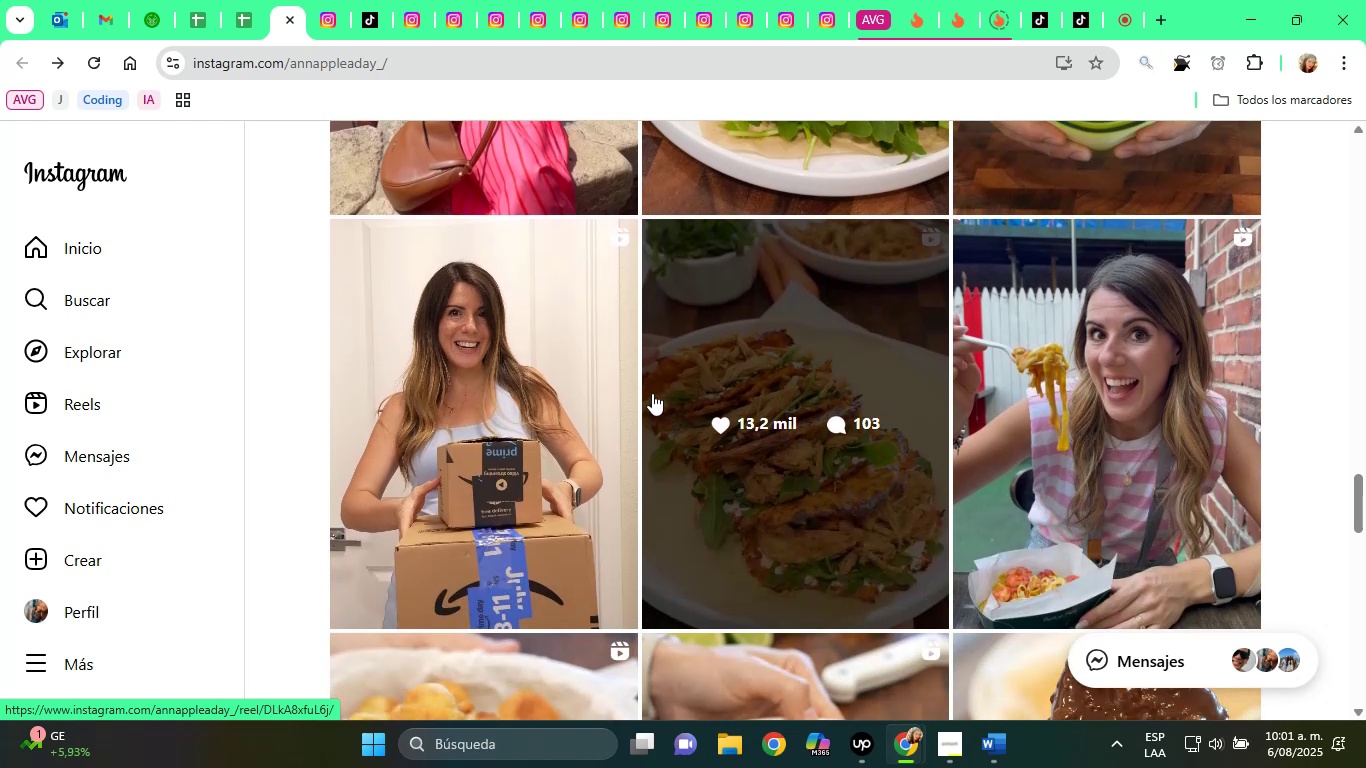 
left_click([455, 326])
 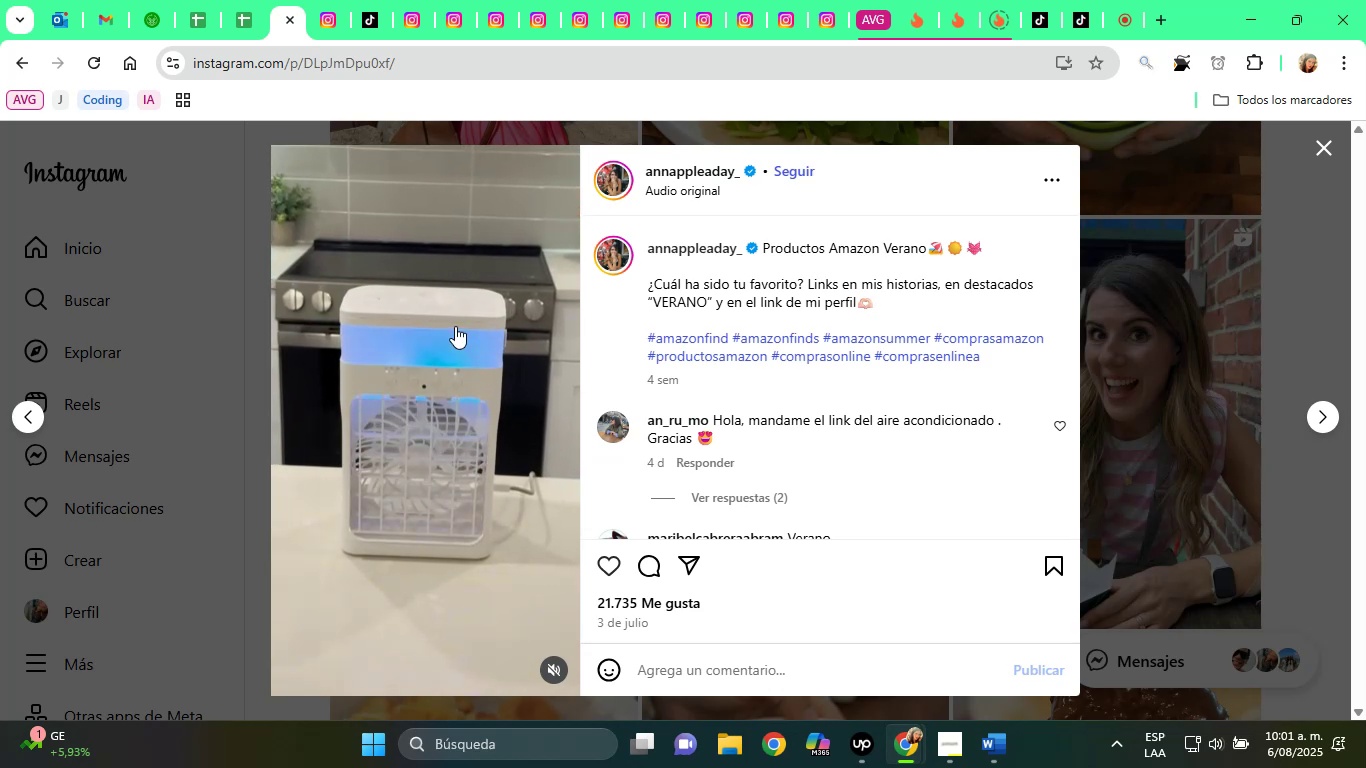 
wait(7.95)
 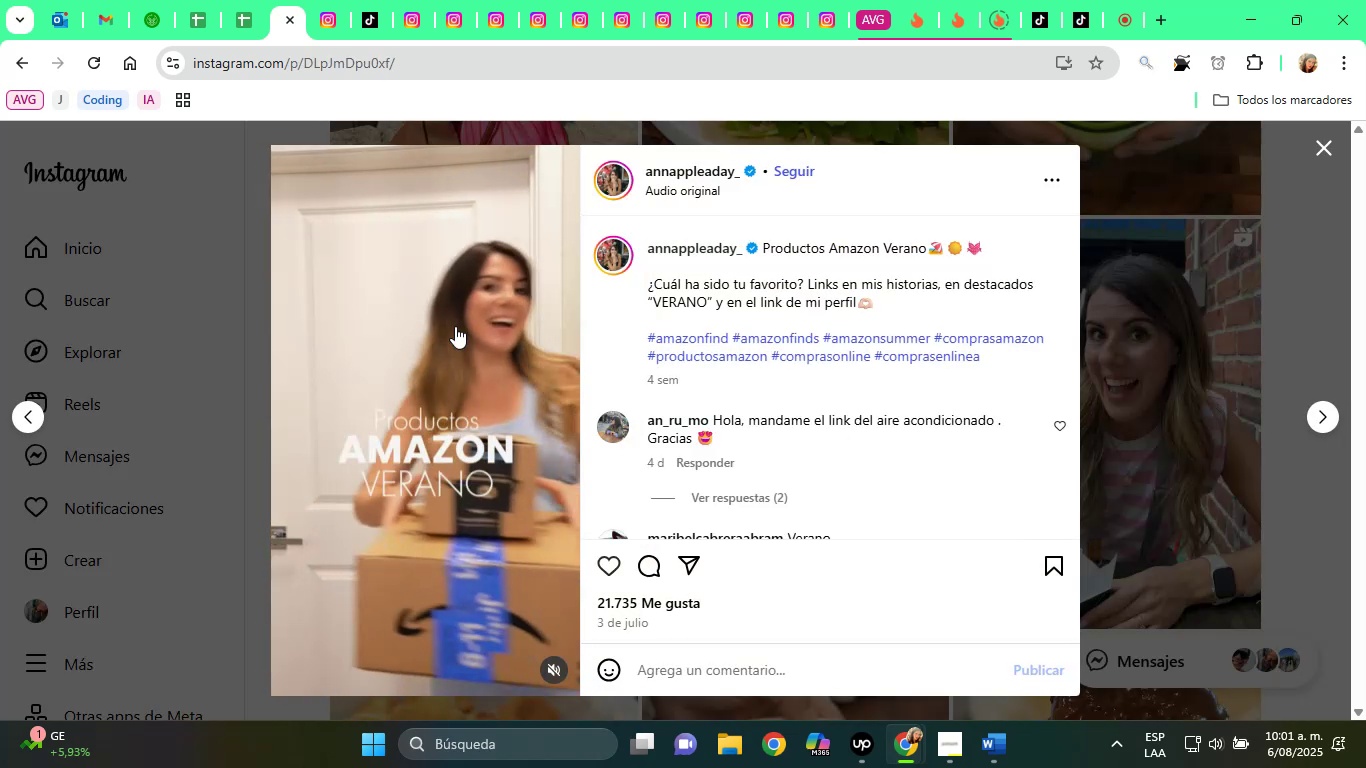 
left_click([1174, 329])
 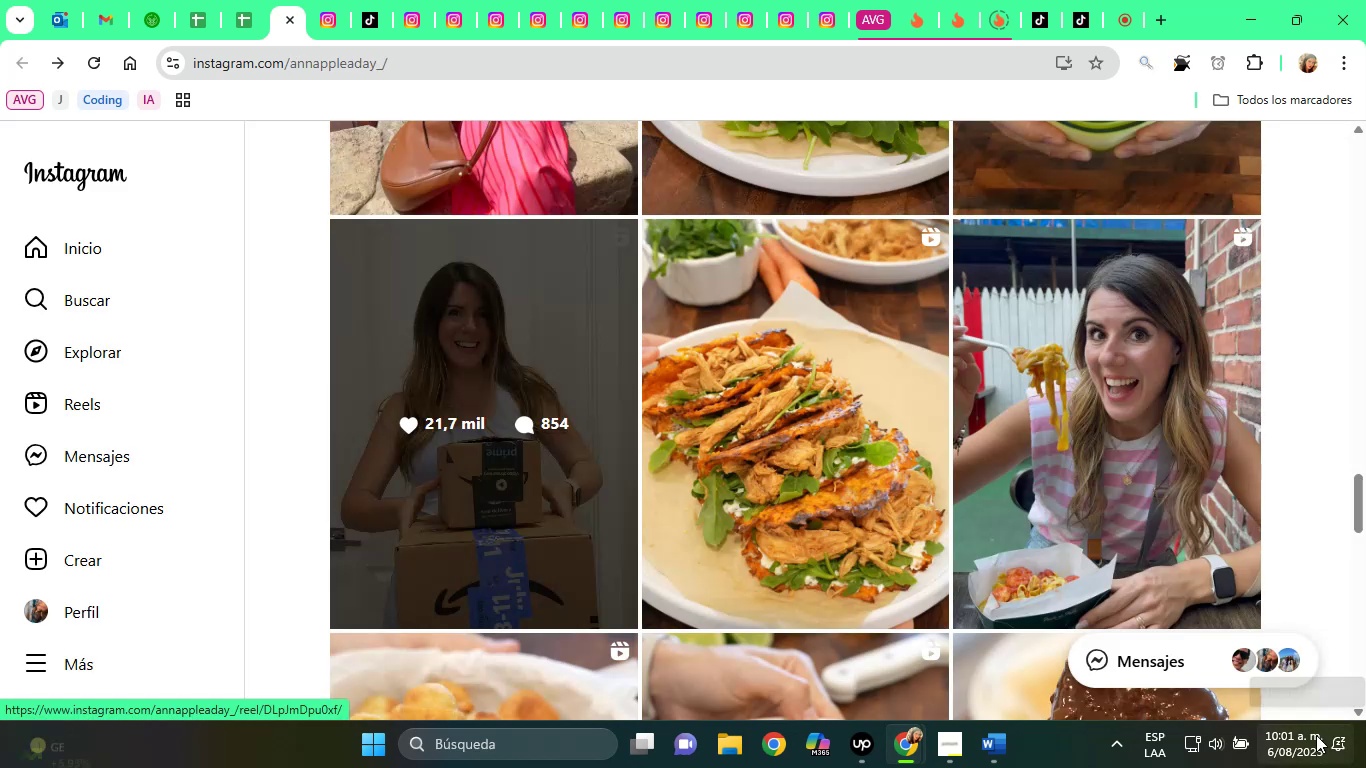 
scroll: coordinate [933, 431], scroll_direction: down, amount: 7.0
 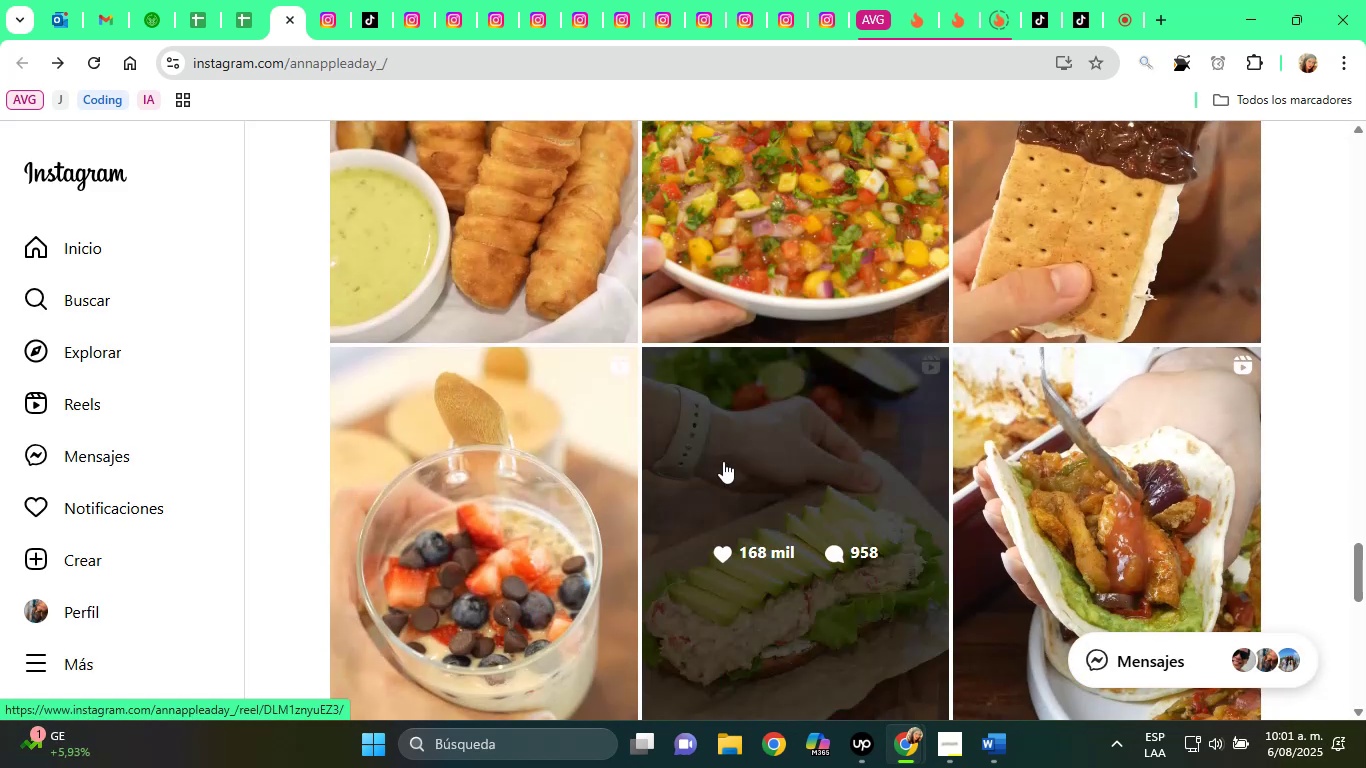 
scroll: coordinate [699, 457], scroll_direction: up, amount: 3.0
 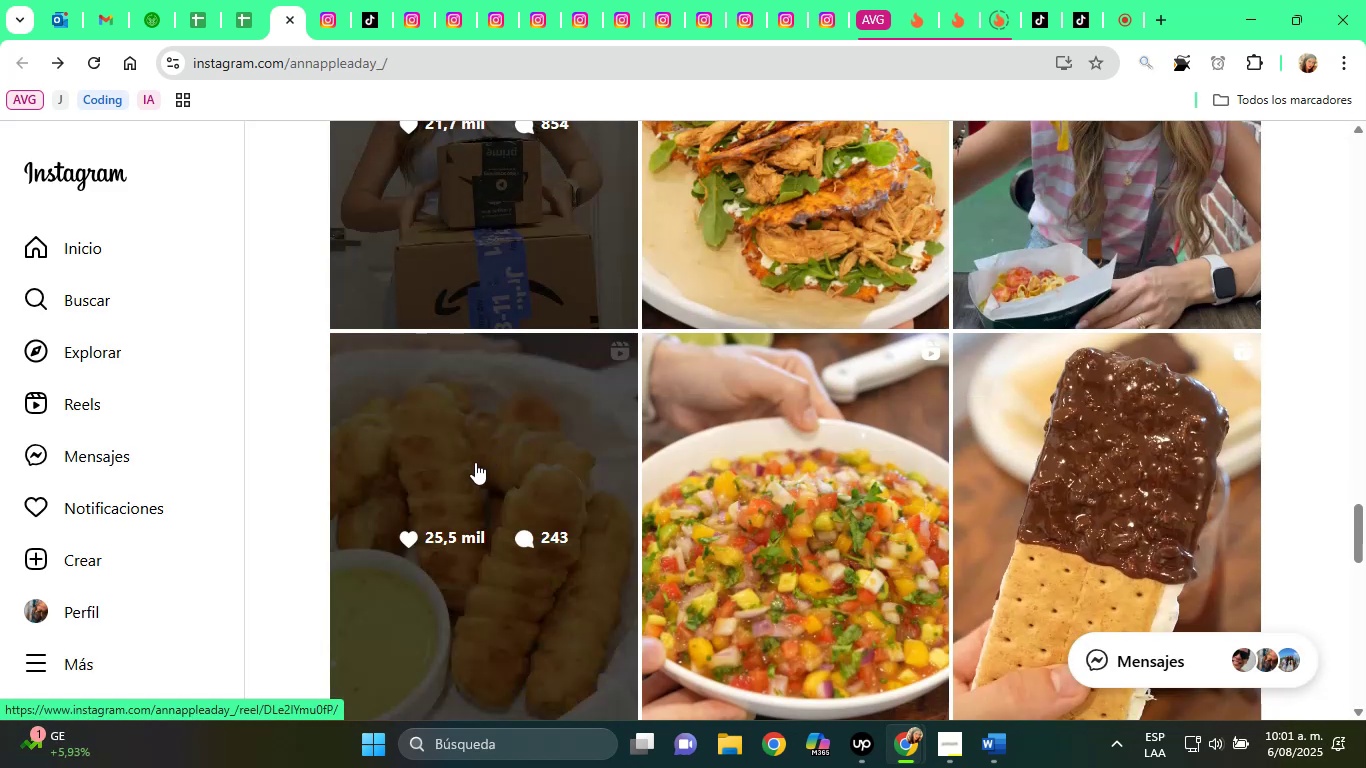 
left_click([475, 462])
 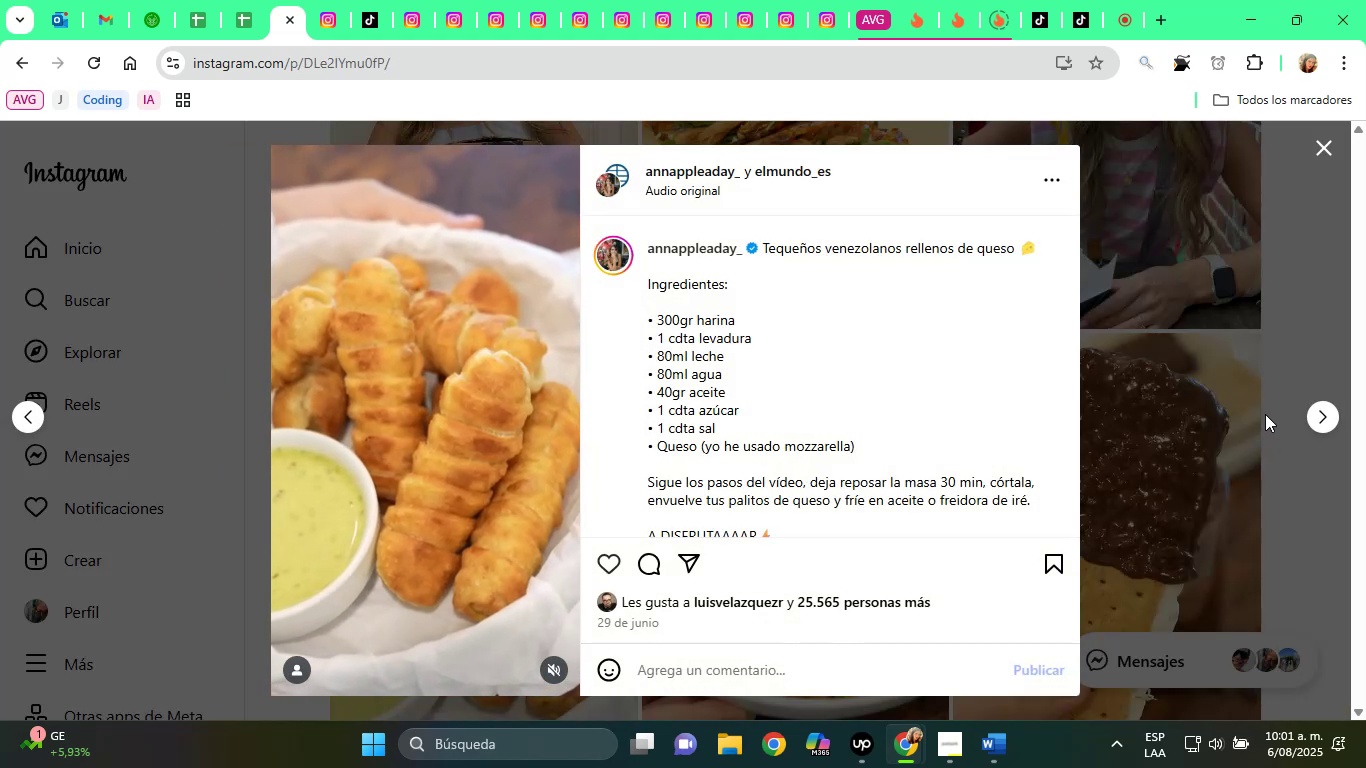 
left_click([1265, 336])
 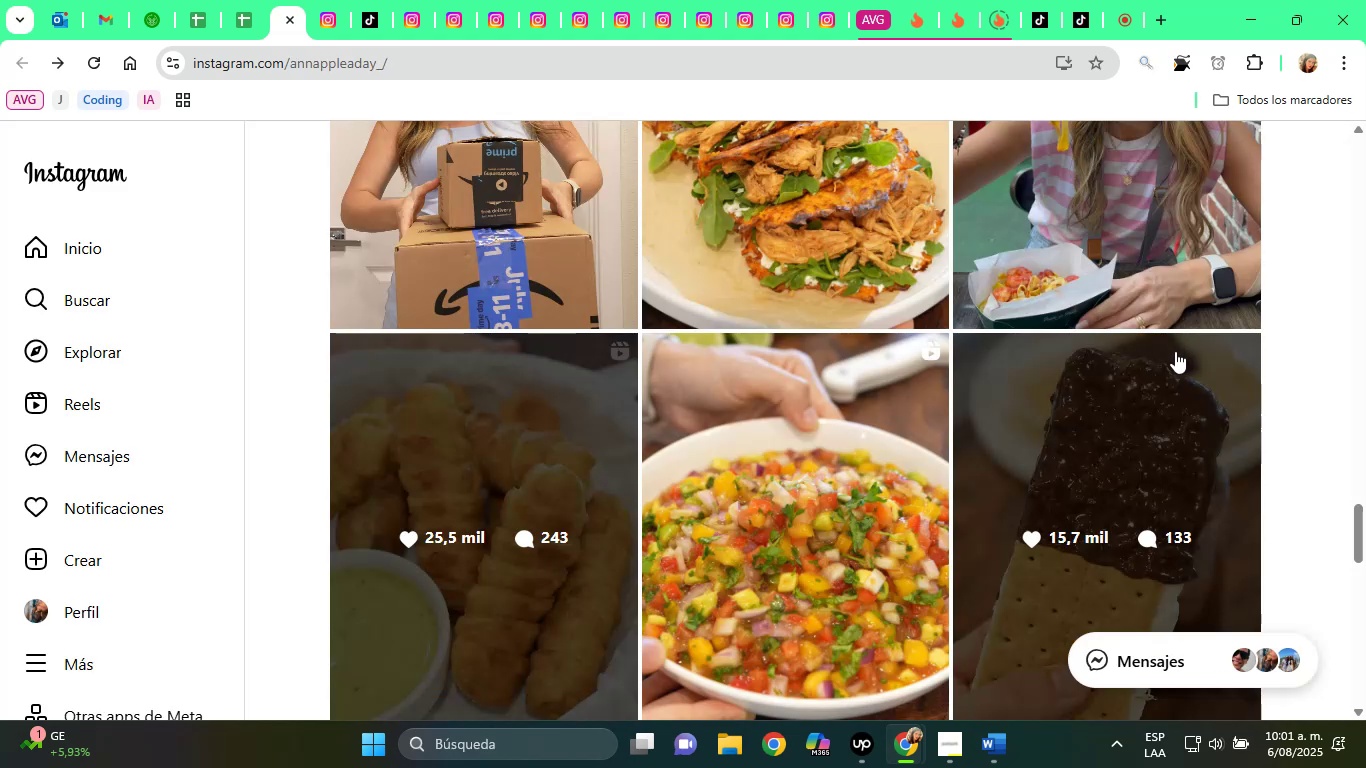 
scroll: coordinate [1103, 381], scroll_direction: down, amount: 7.0
 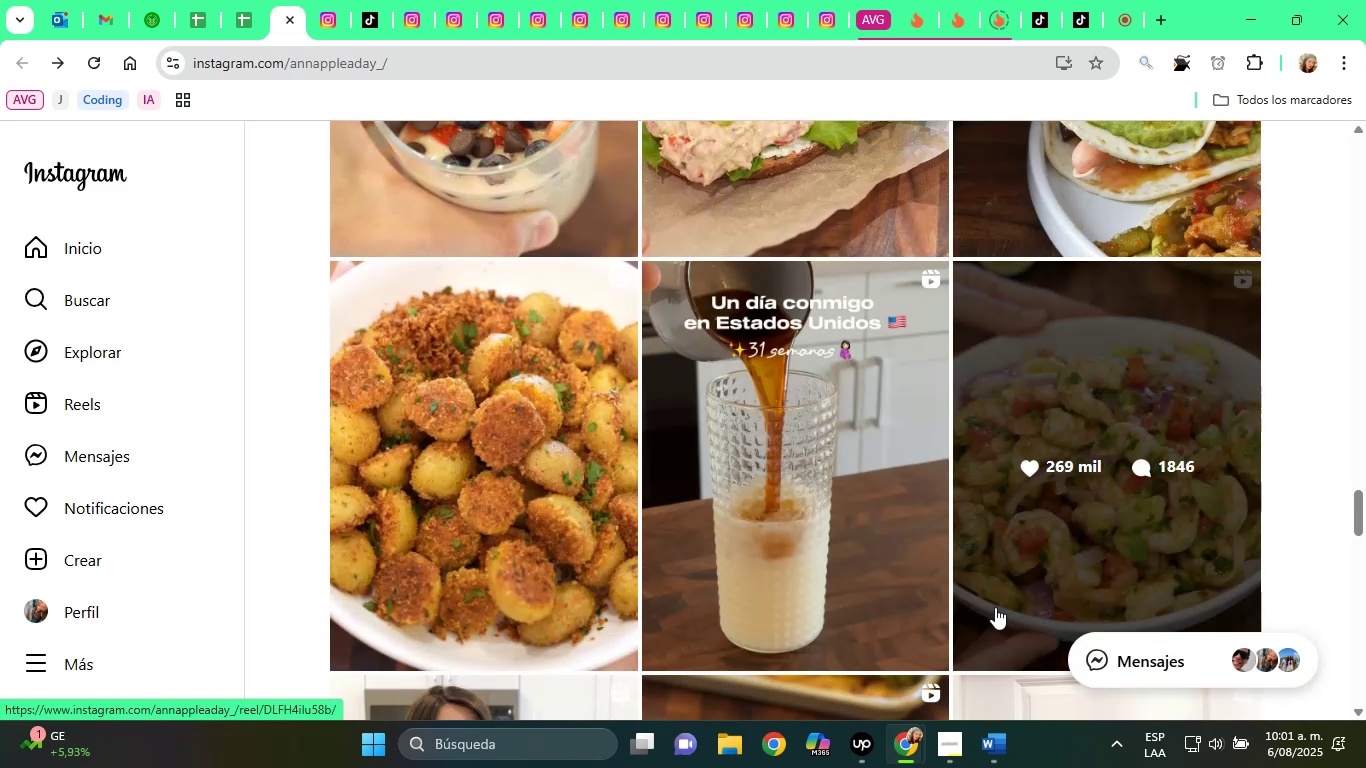 
wait(5.79)
 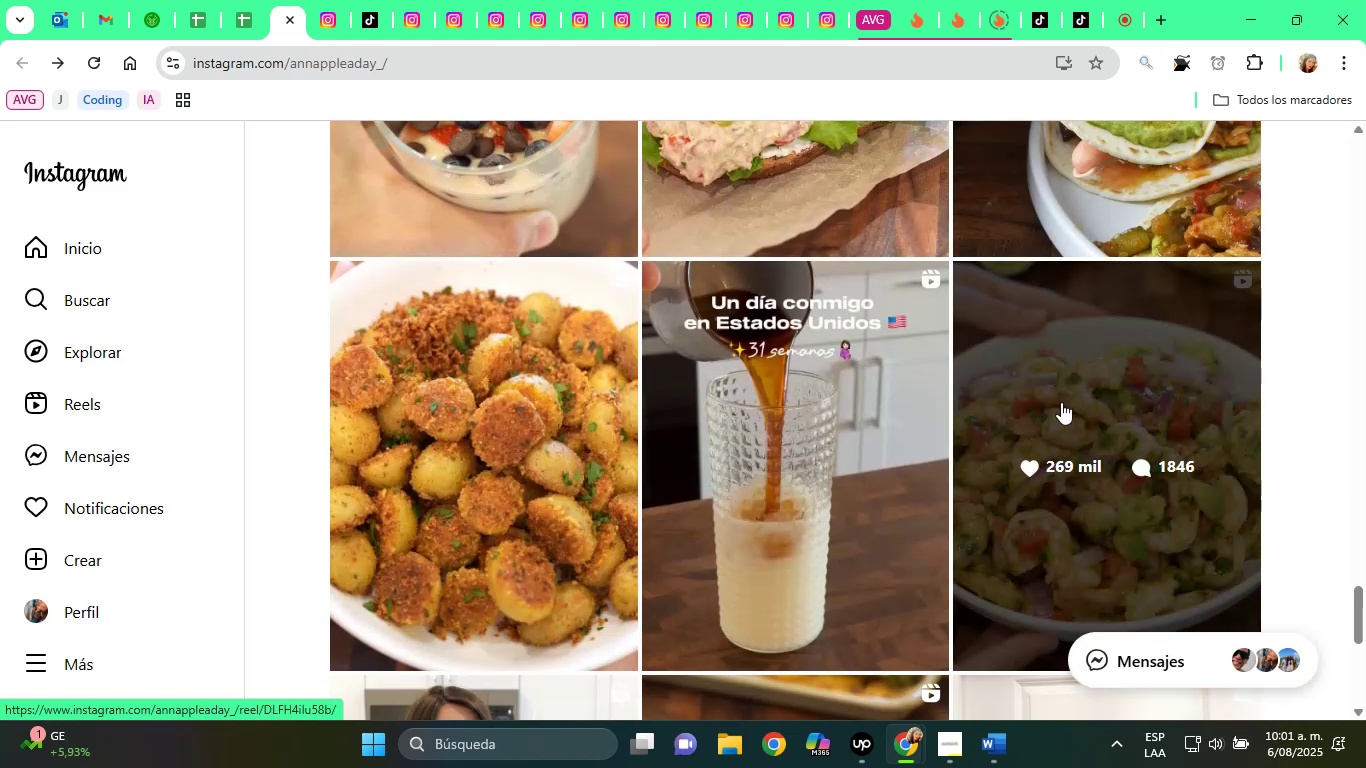 
scroll: coordinate [951, 451], scroll_direction: down, amount: 9.0
 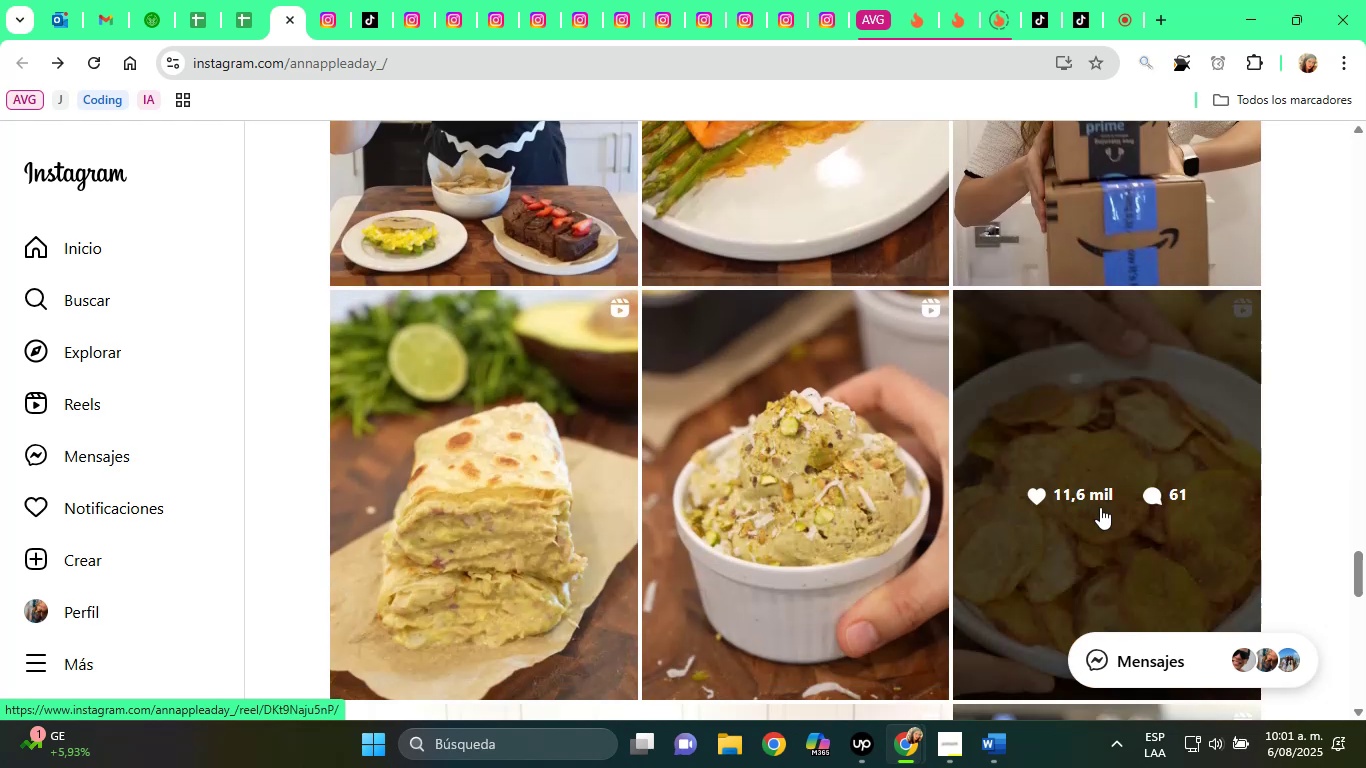 
left_click([1120, 422])
 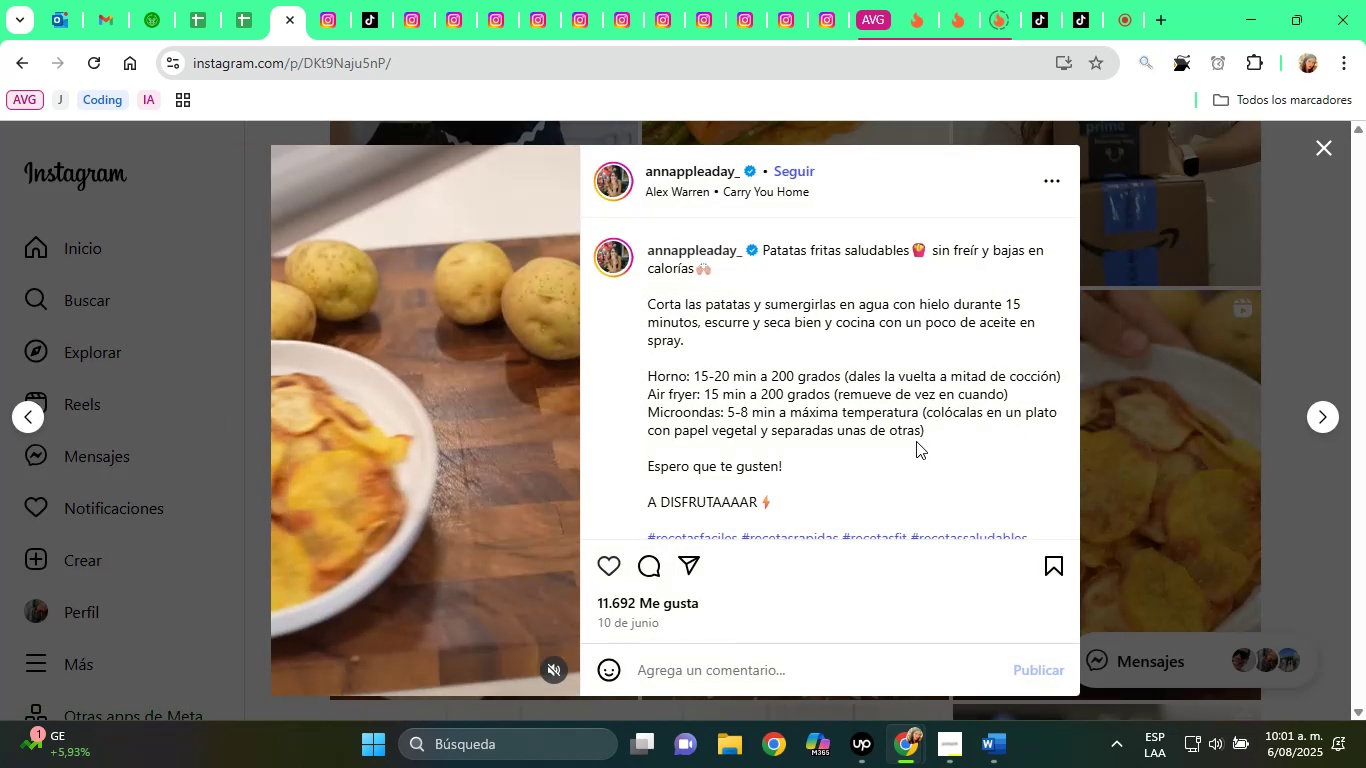 
wait(5.4)
 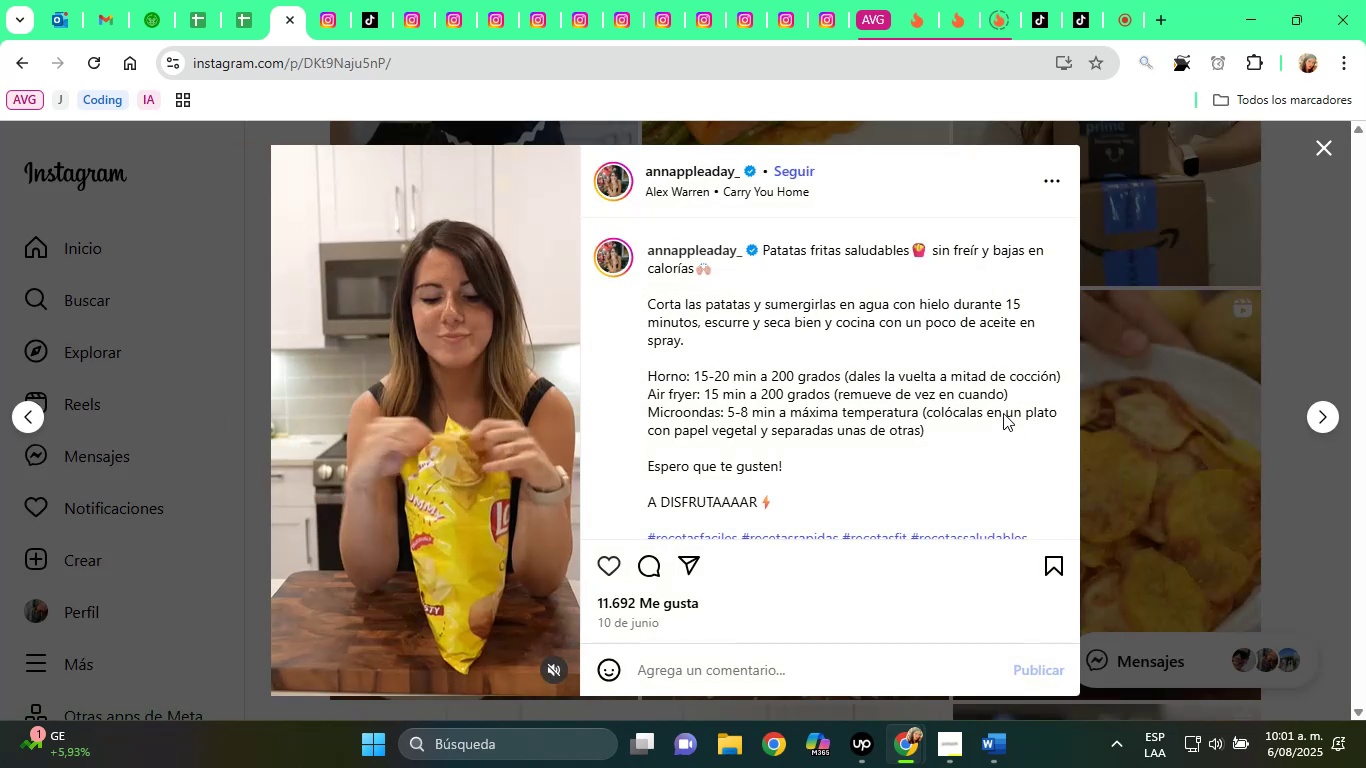 
left_click([1045, 570])
 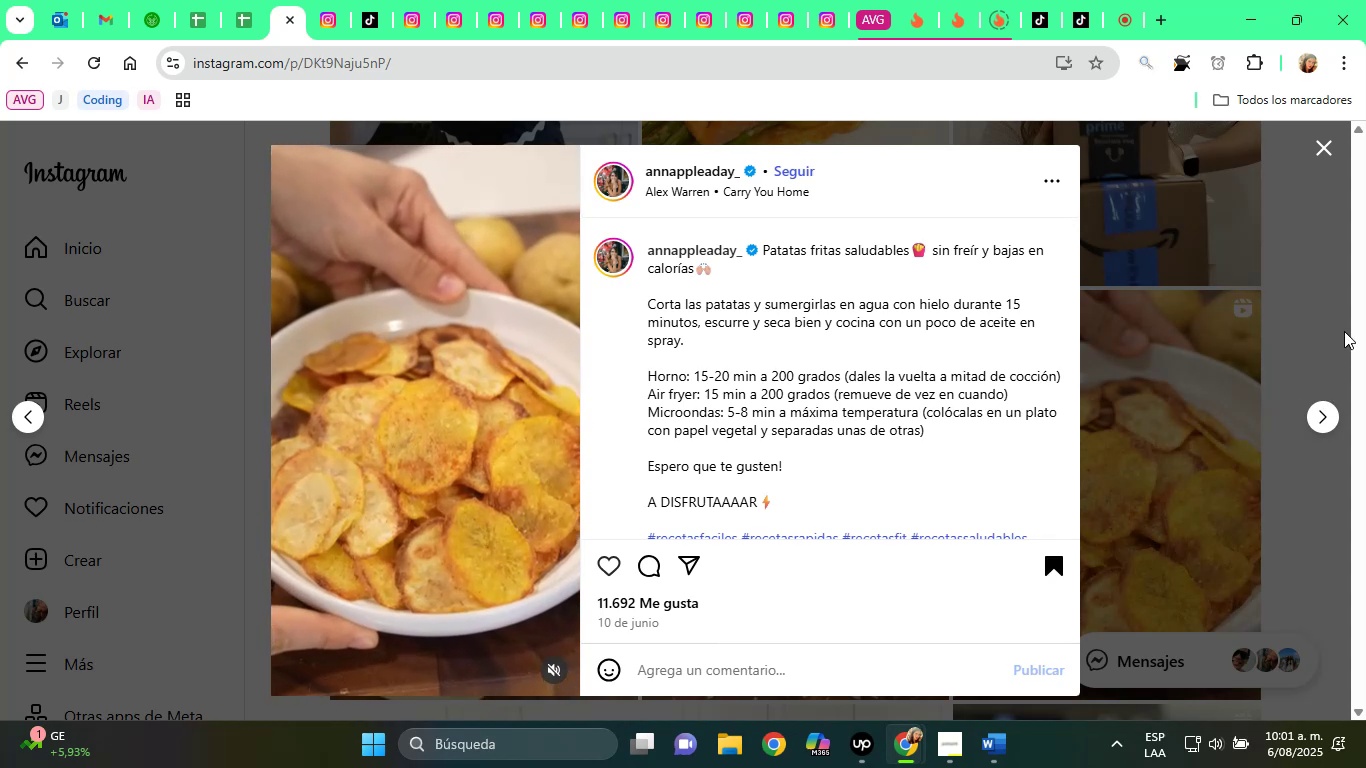 
left_click([1318, 300])
 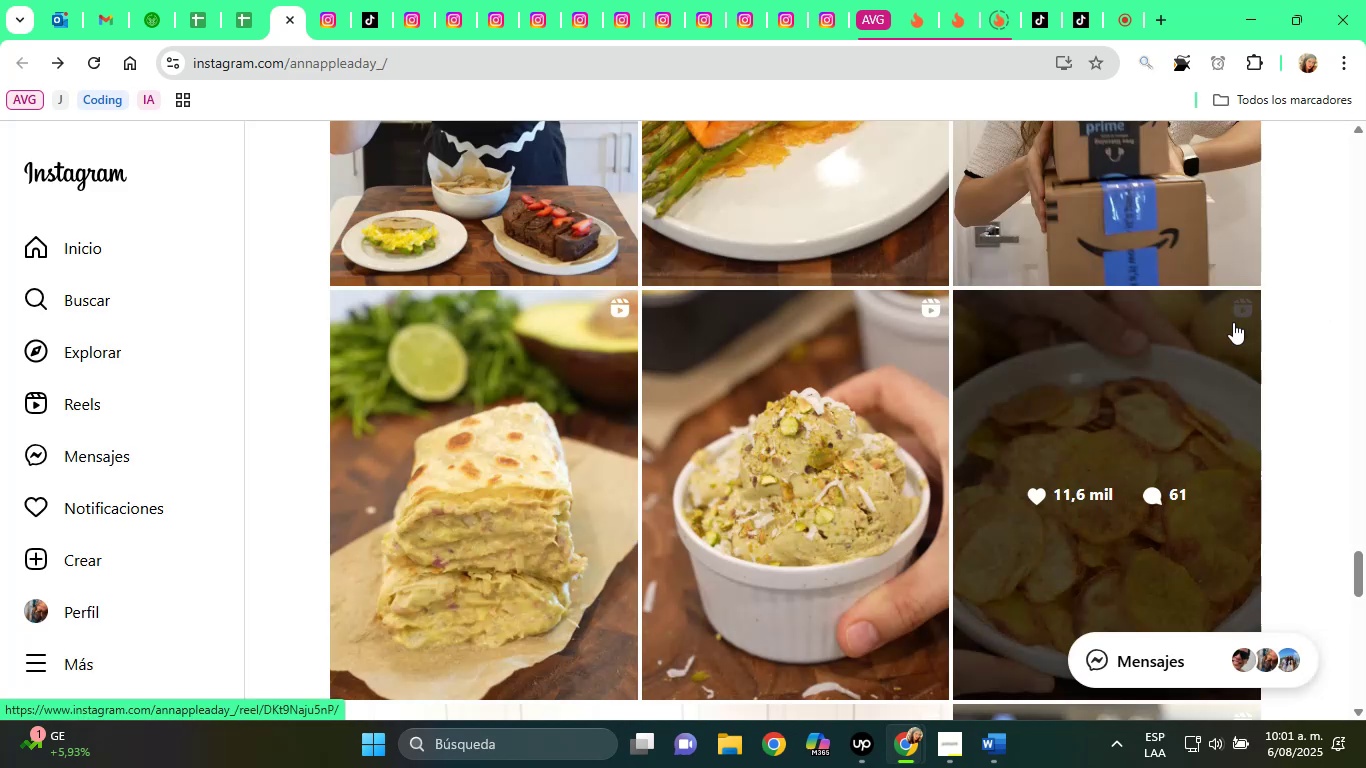 
scroll: coordinate [1171, 361], scroll_direction: down, amount: 5.0
 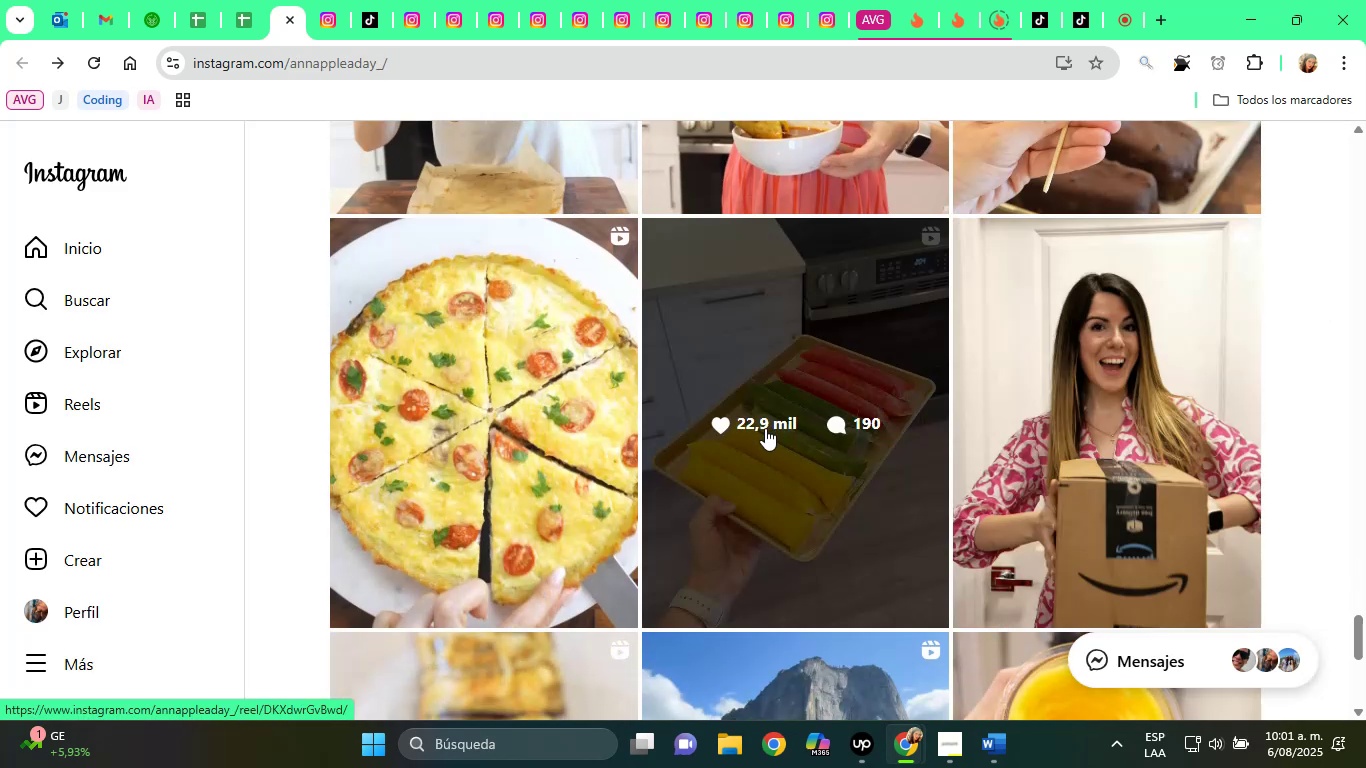 
scroll: coordinate [835, 377], scroll_direction: up, amount: 66.0
 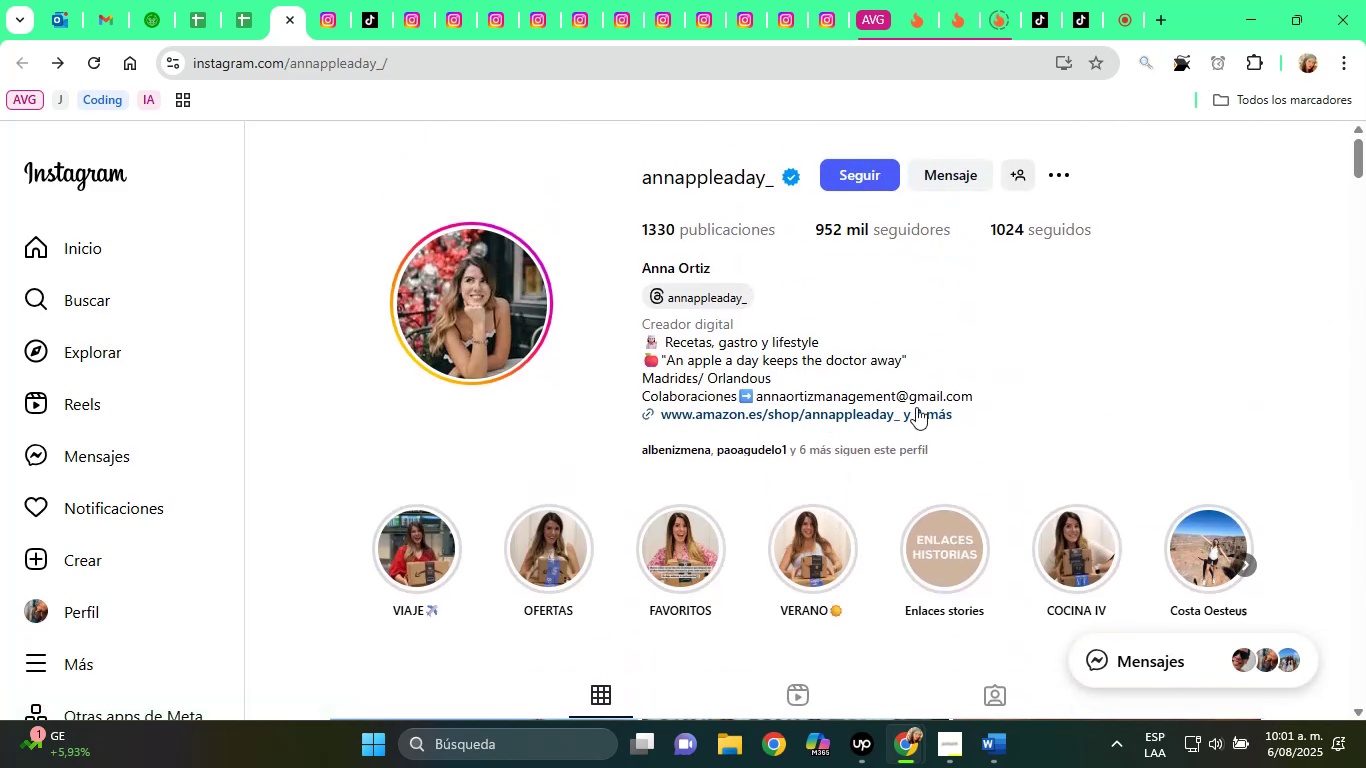 
left_click_drag(start_coordinate=[984, 389], to_coordinate=[756, 395])
 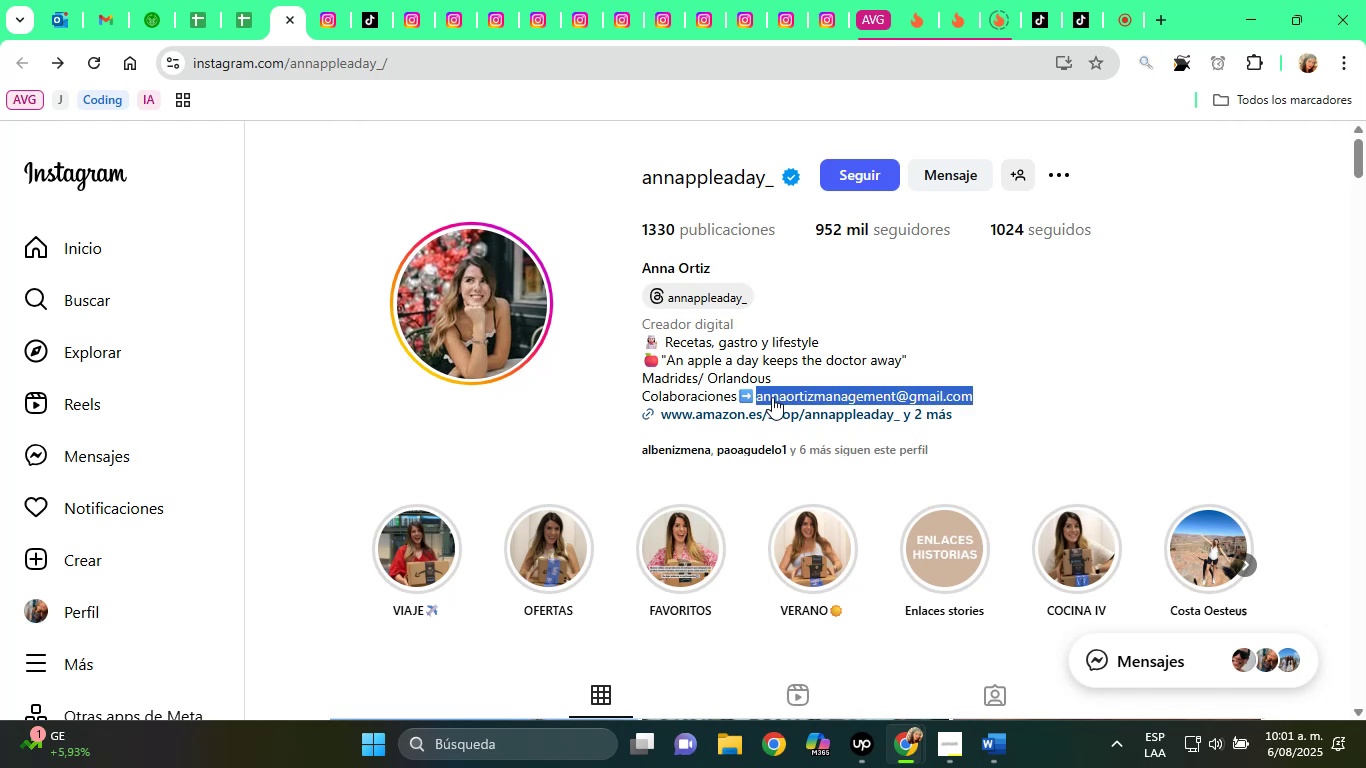 
right_click([772, 397])
 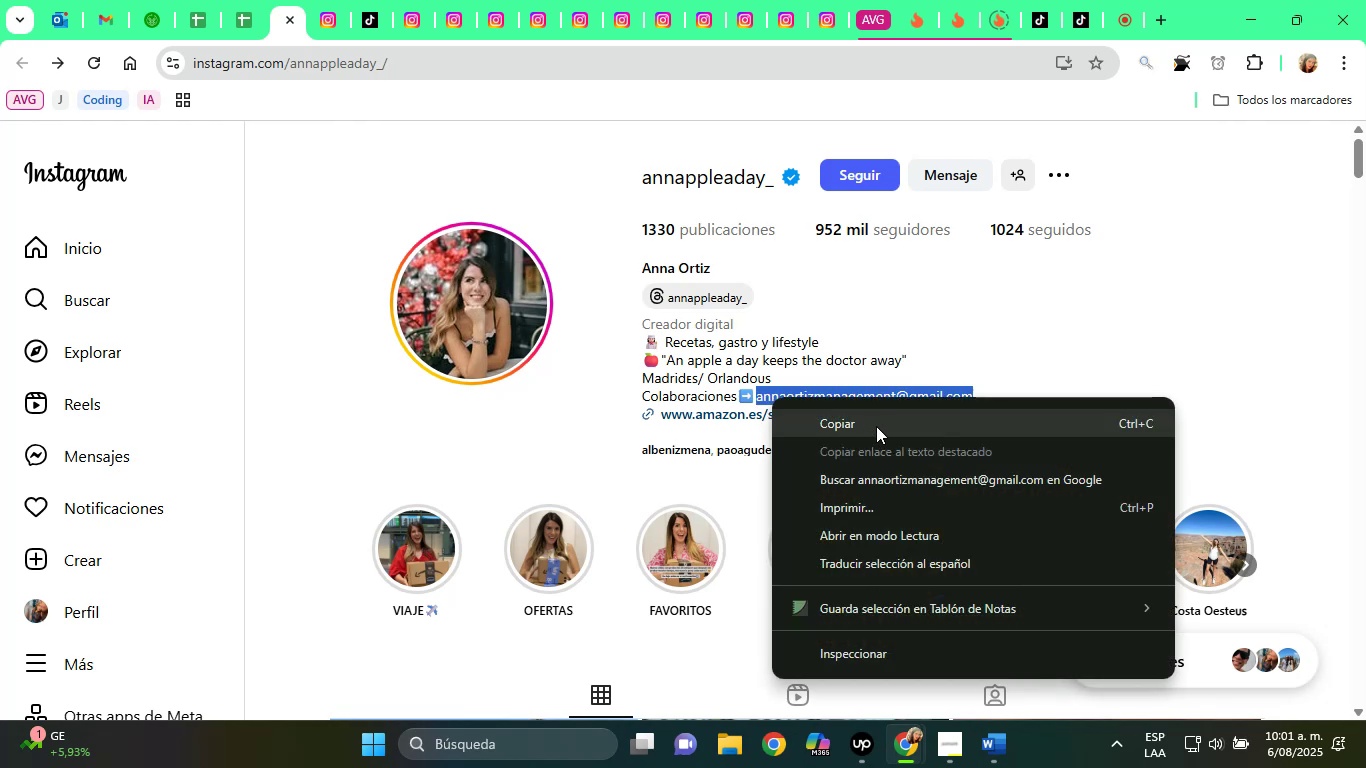 
left_click([880, 428])
 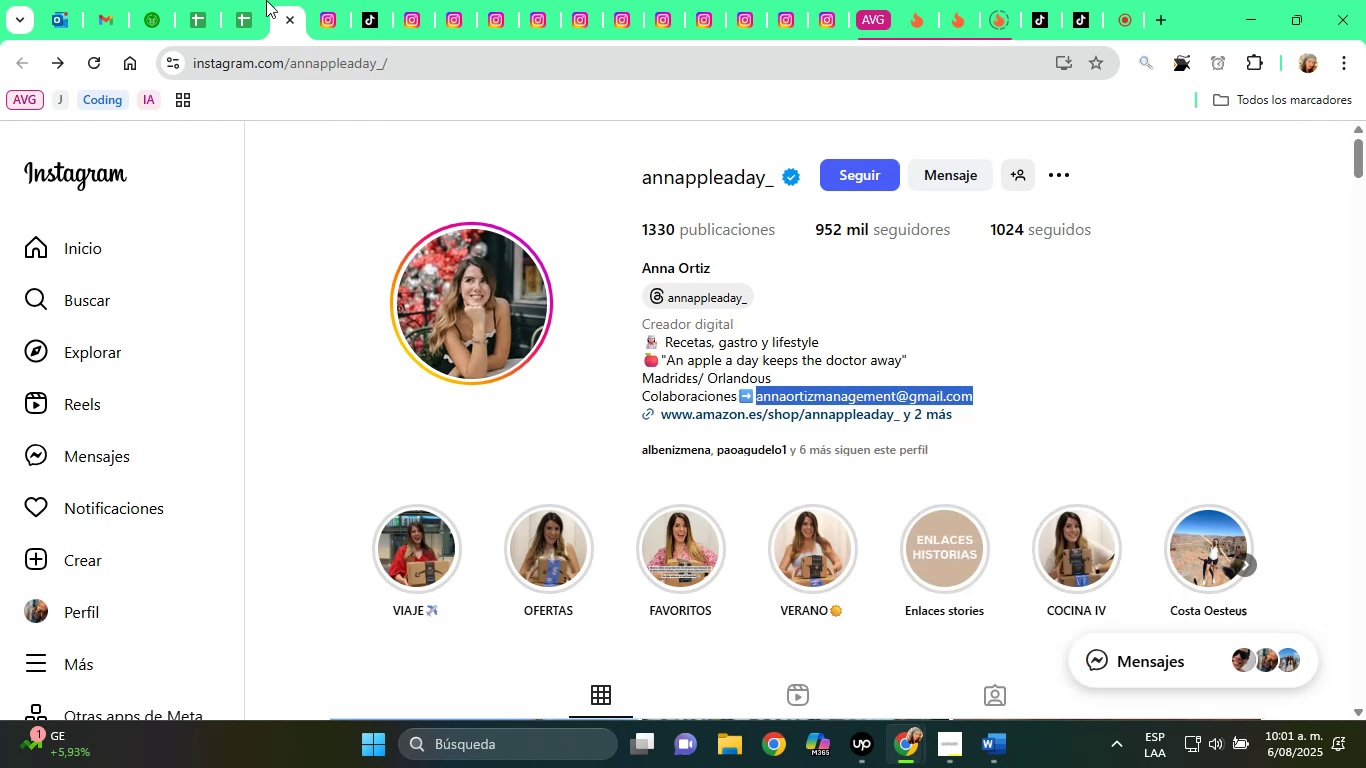 
left_click([246, 0])
 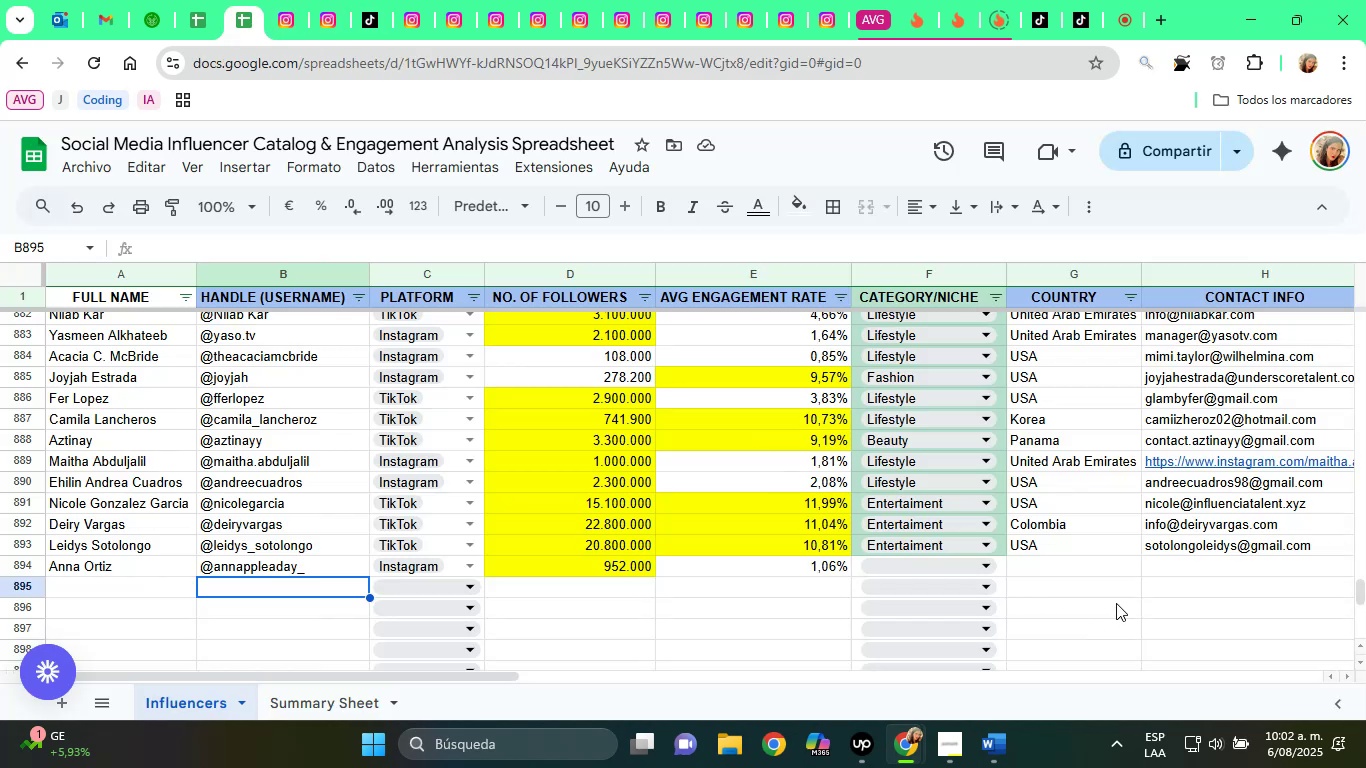 
left_click([1075, 565])
 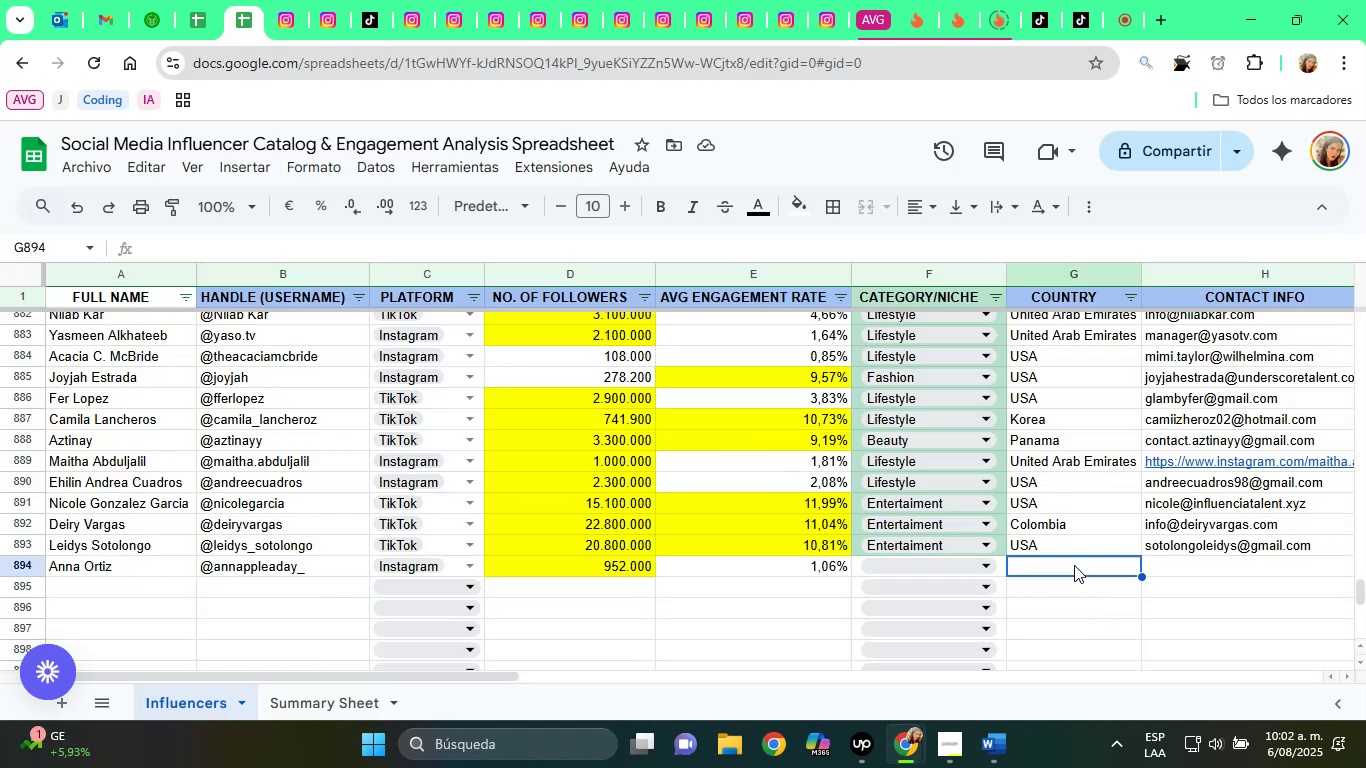 
key(ArrowRight)
 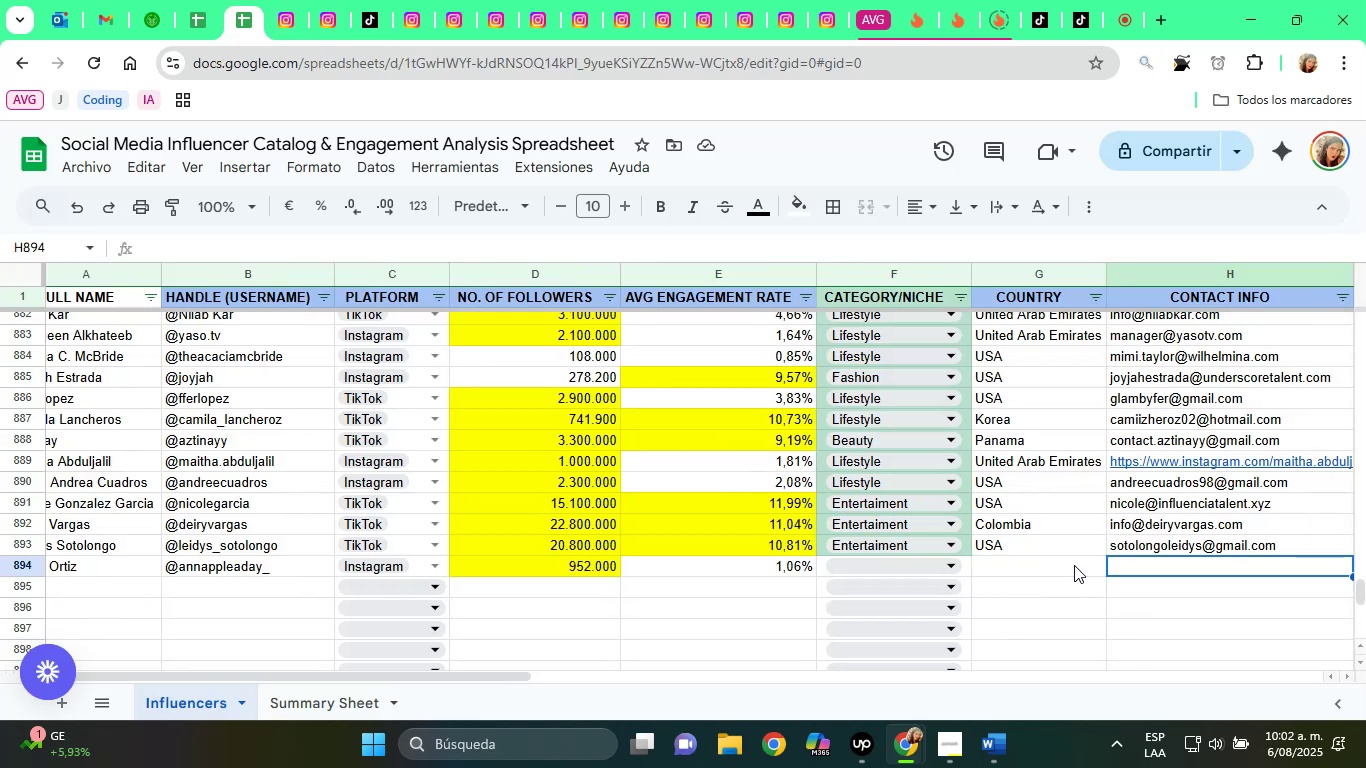 
key(Control+V)
 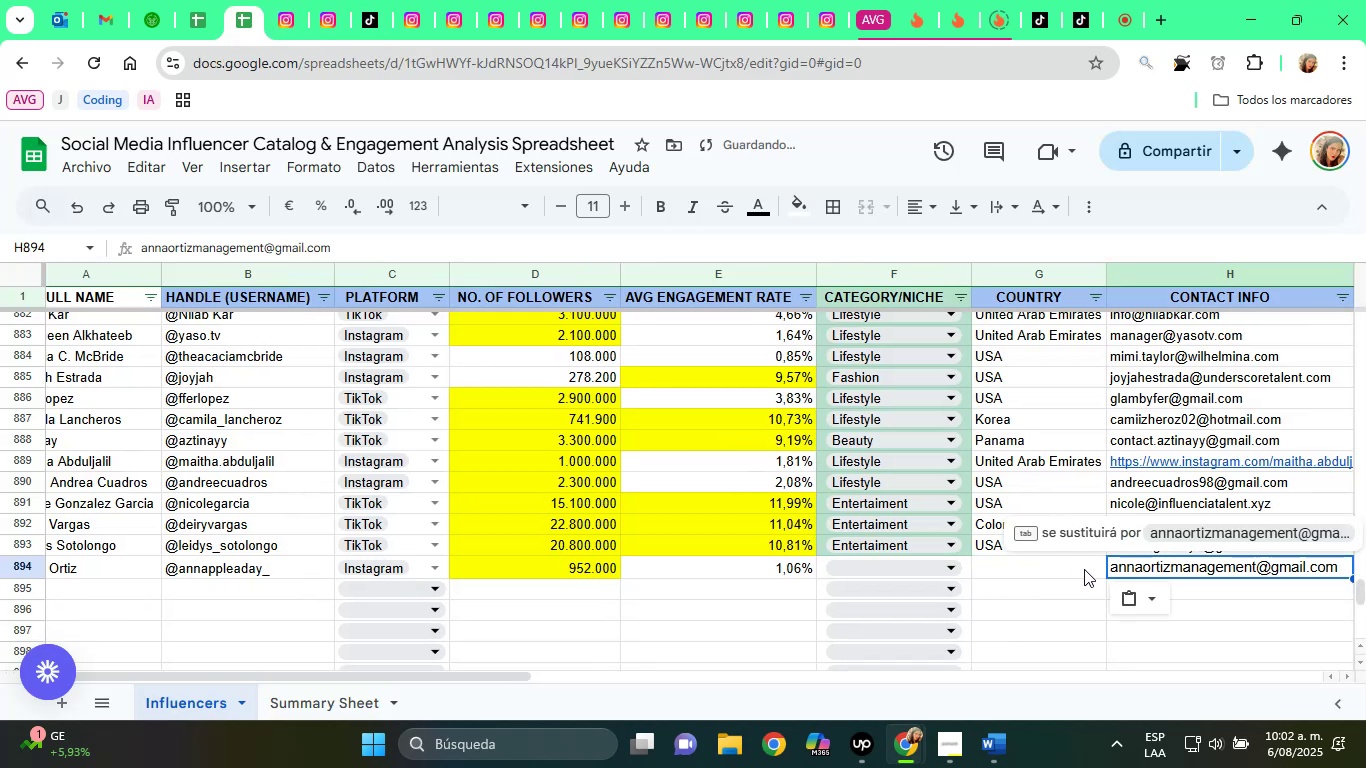 
left_click([1167, 605])
 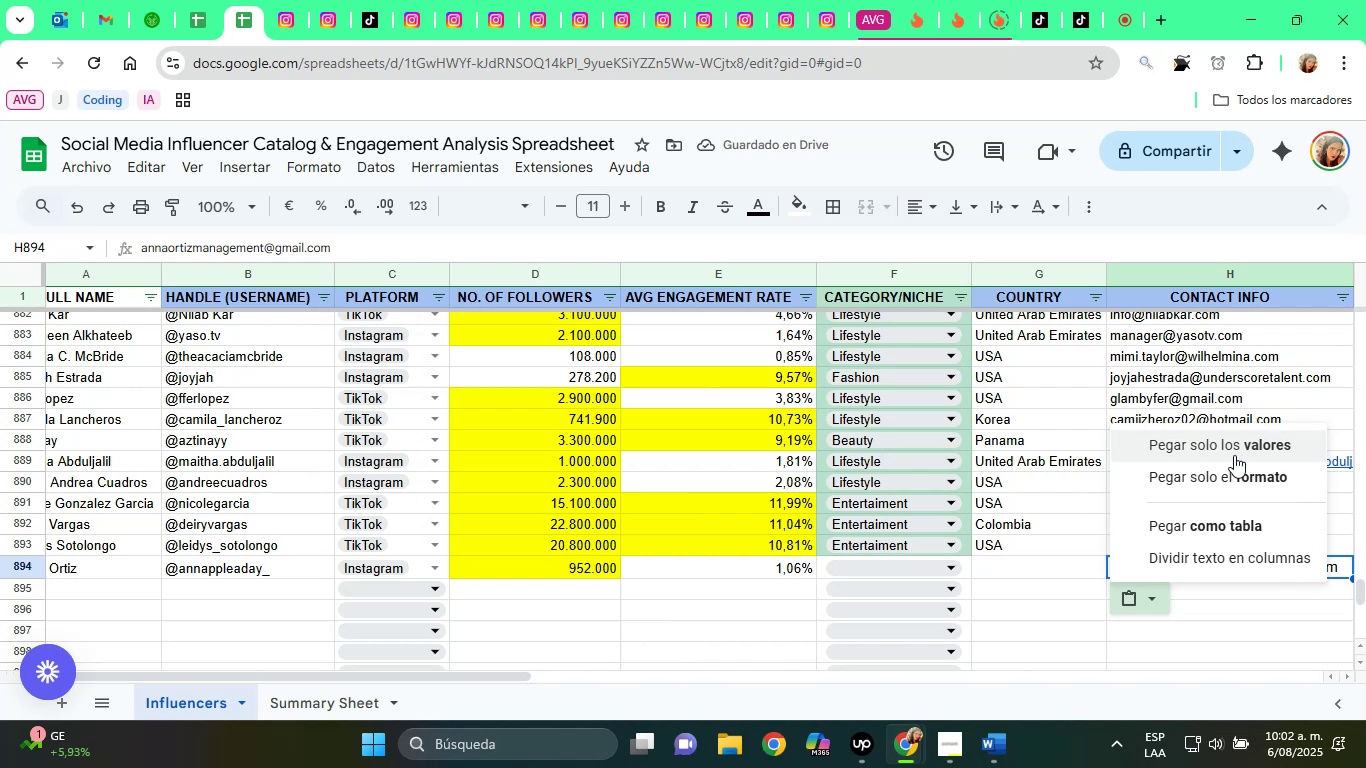 
left_click([1227, 448])
 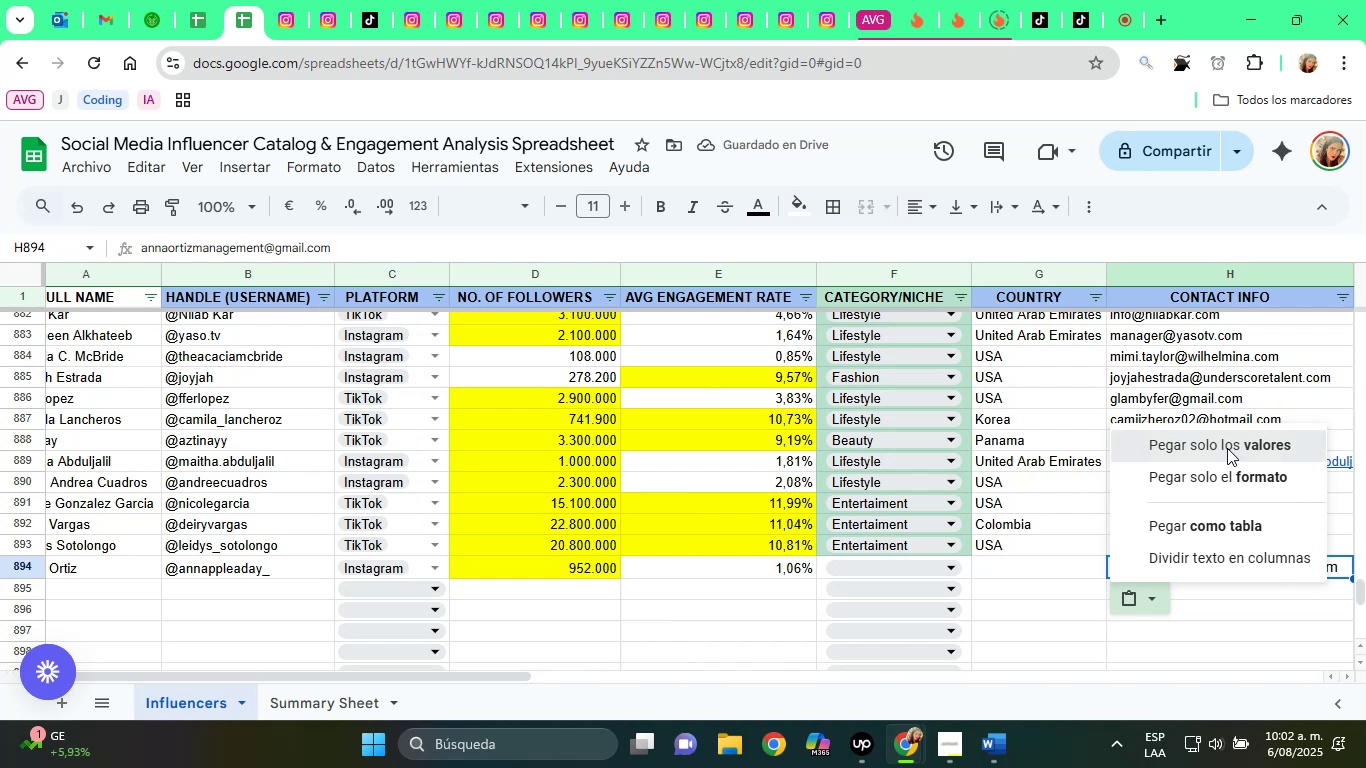 
key(ArrowRight)
 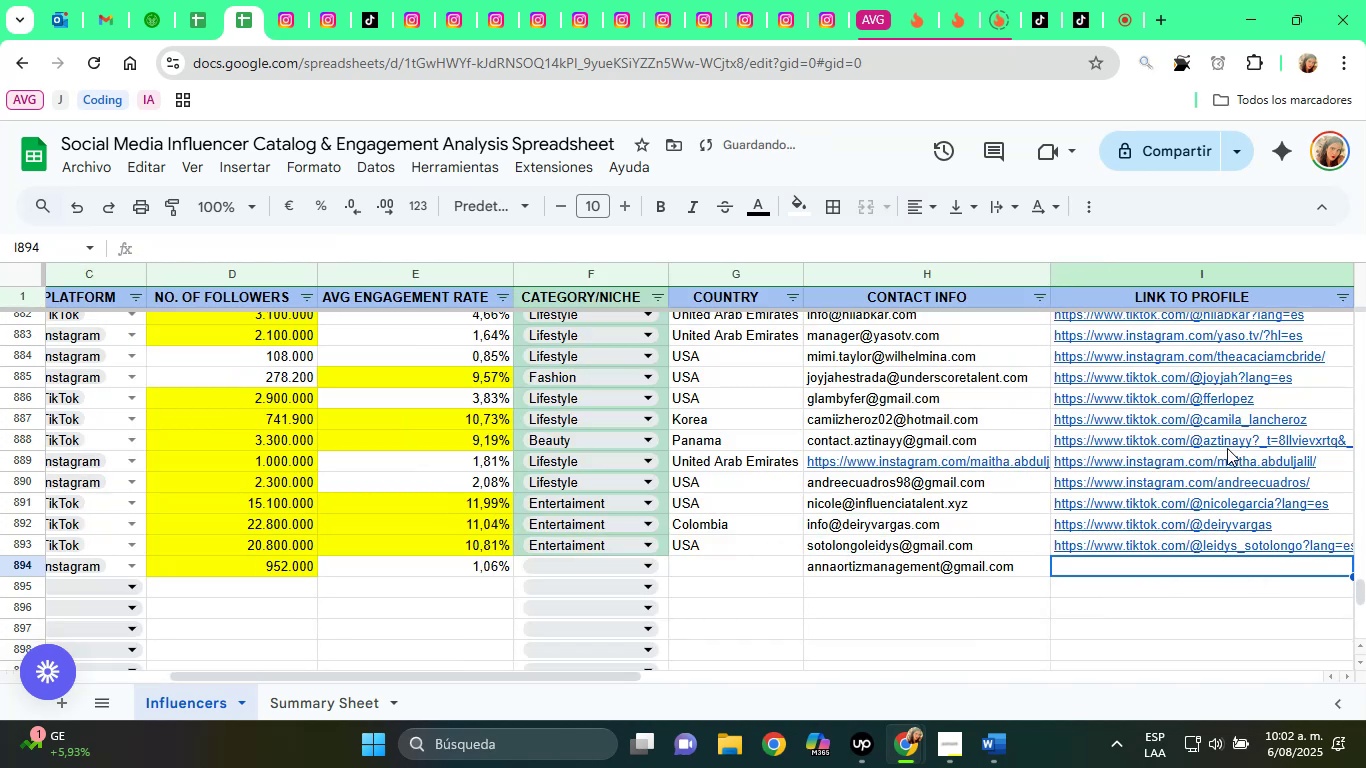 
key(ArrowLeft)
 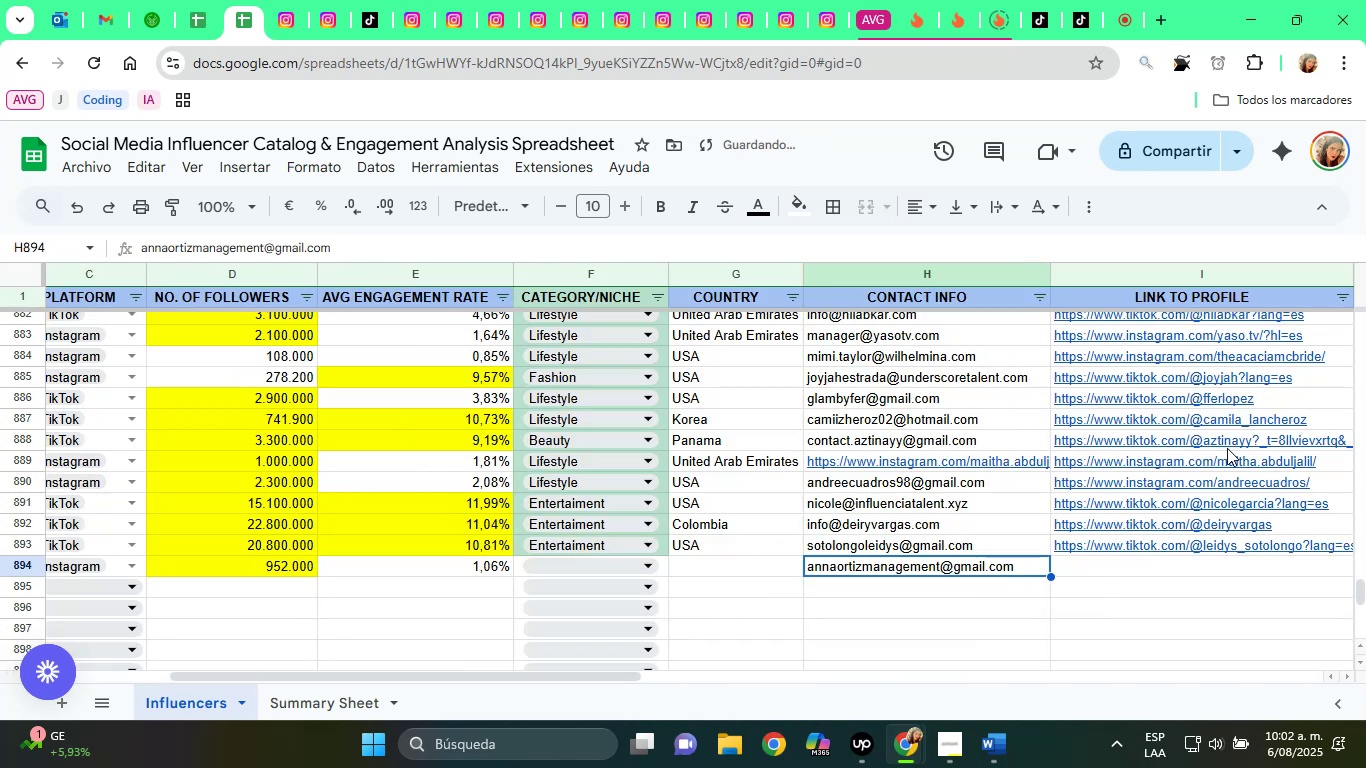 
key(ArrowLeft)
 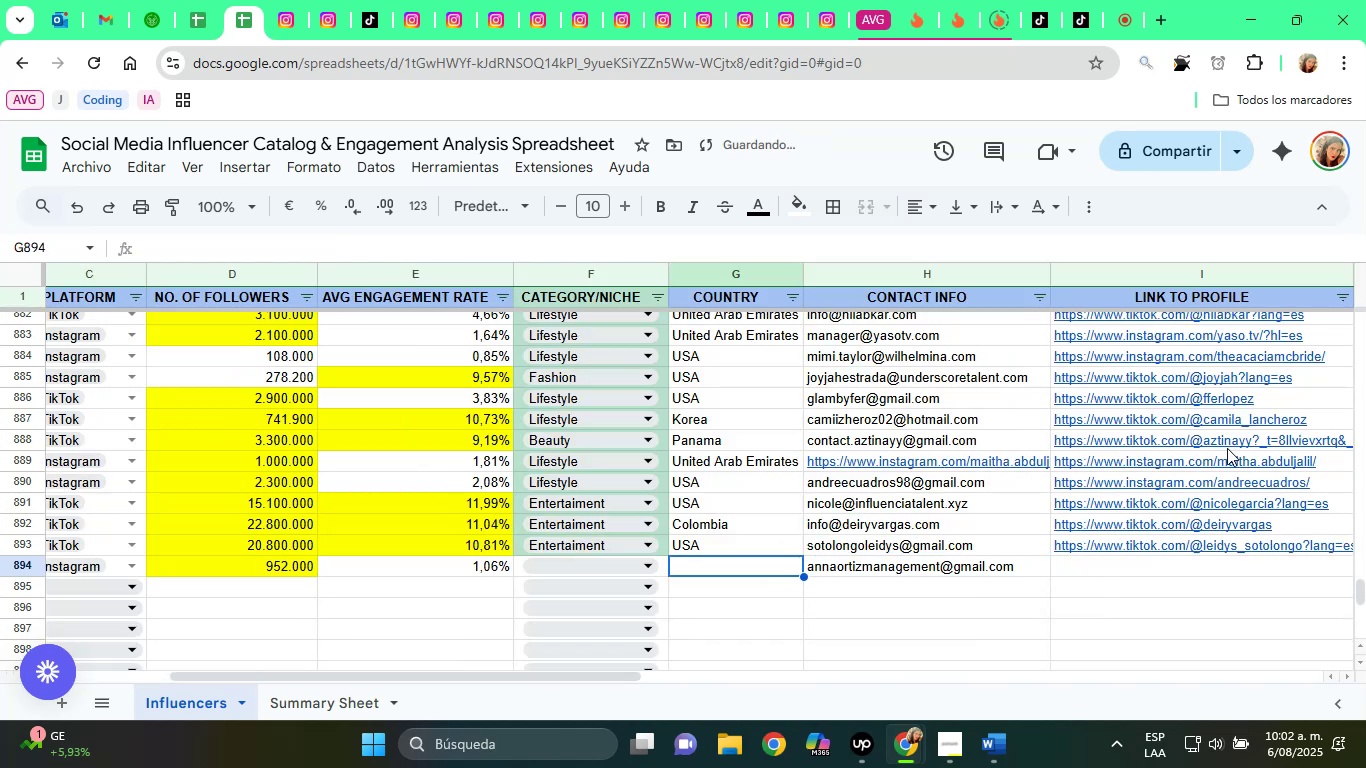 
type(Spain)
key(Tab)
 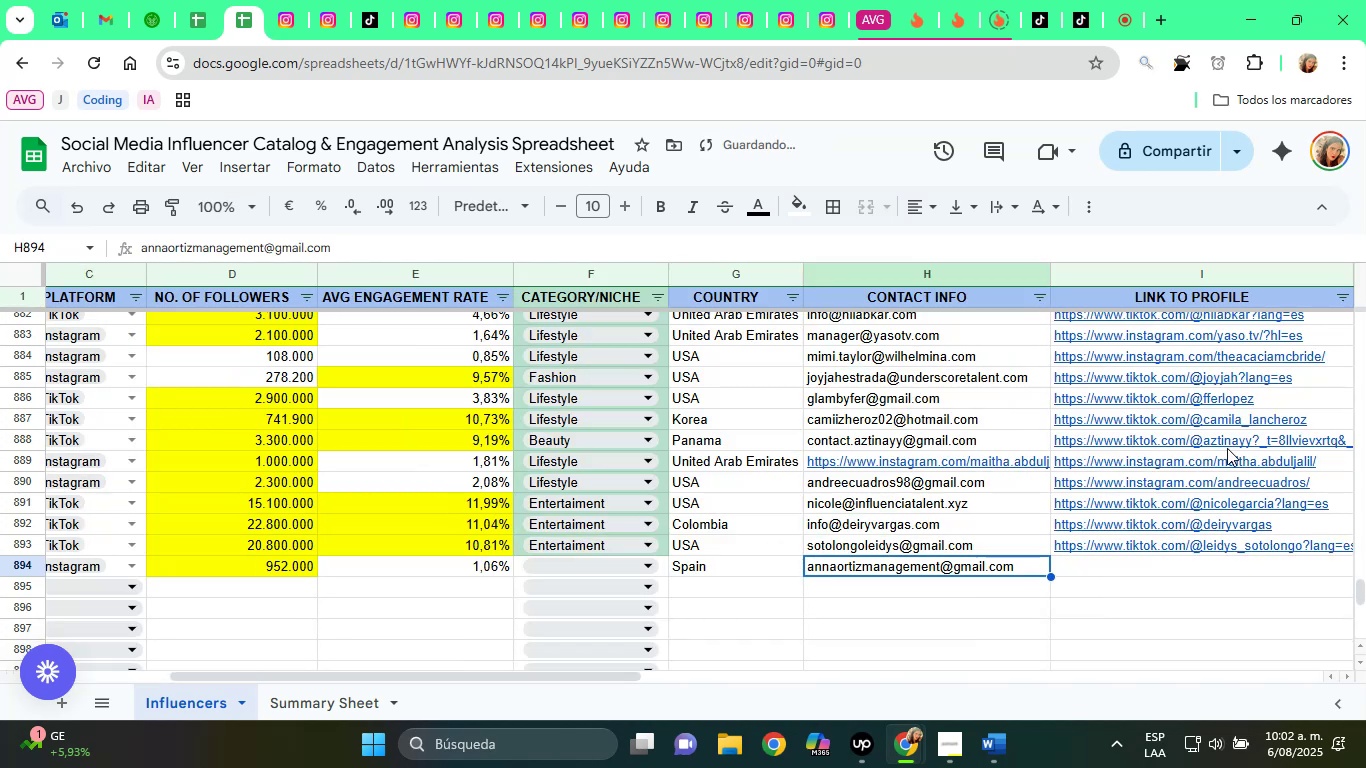 
key(ArrowLeft)
 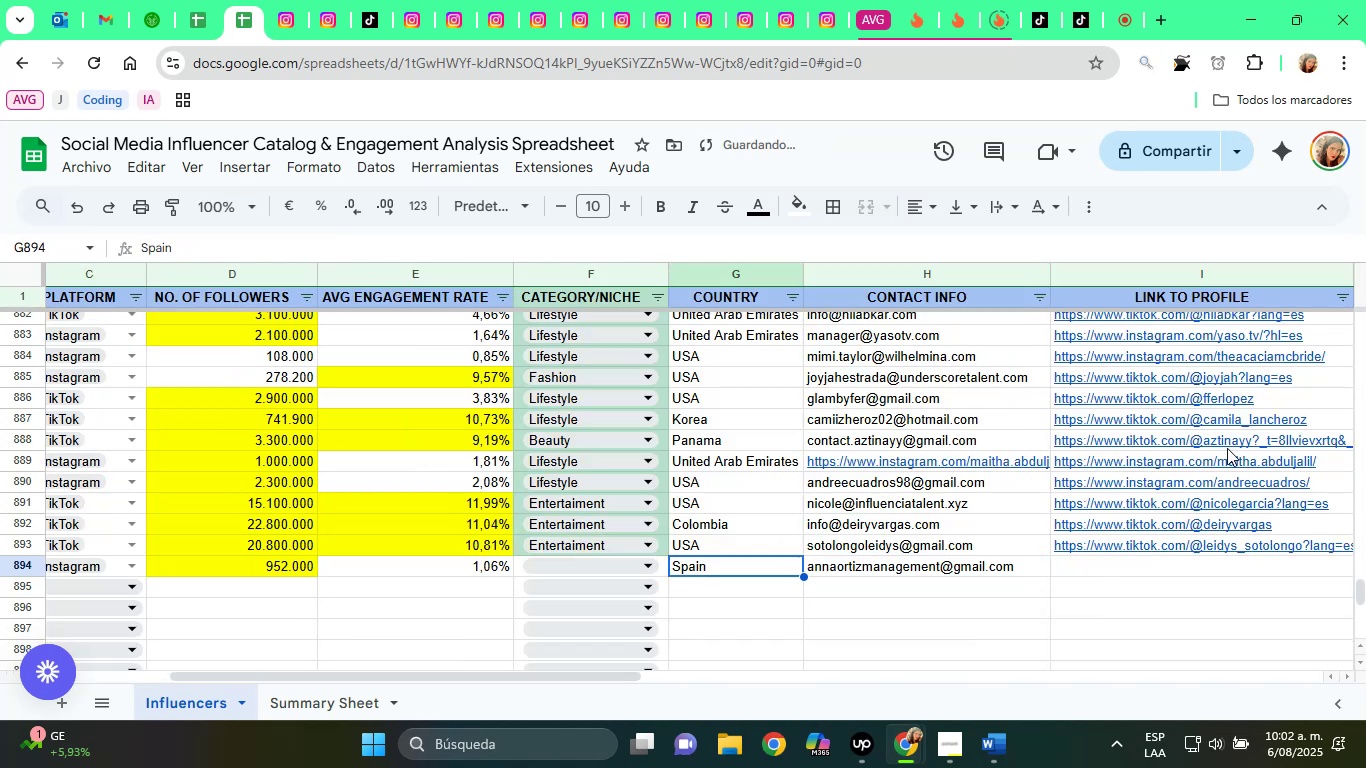 
key(ArrowLeft)
 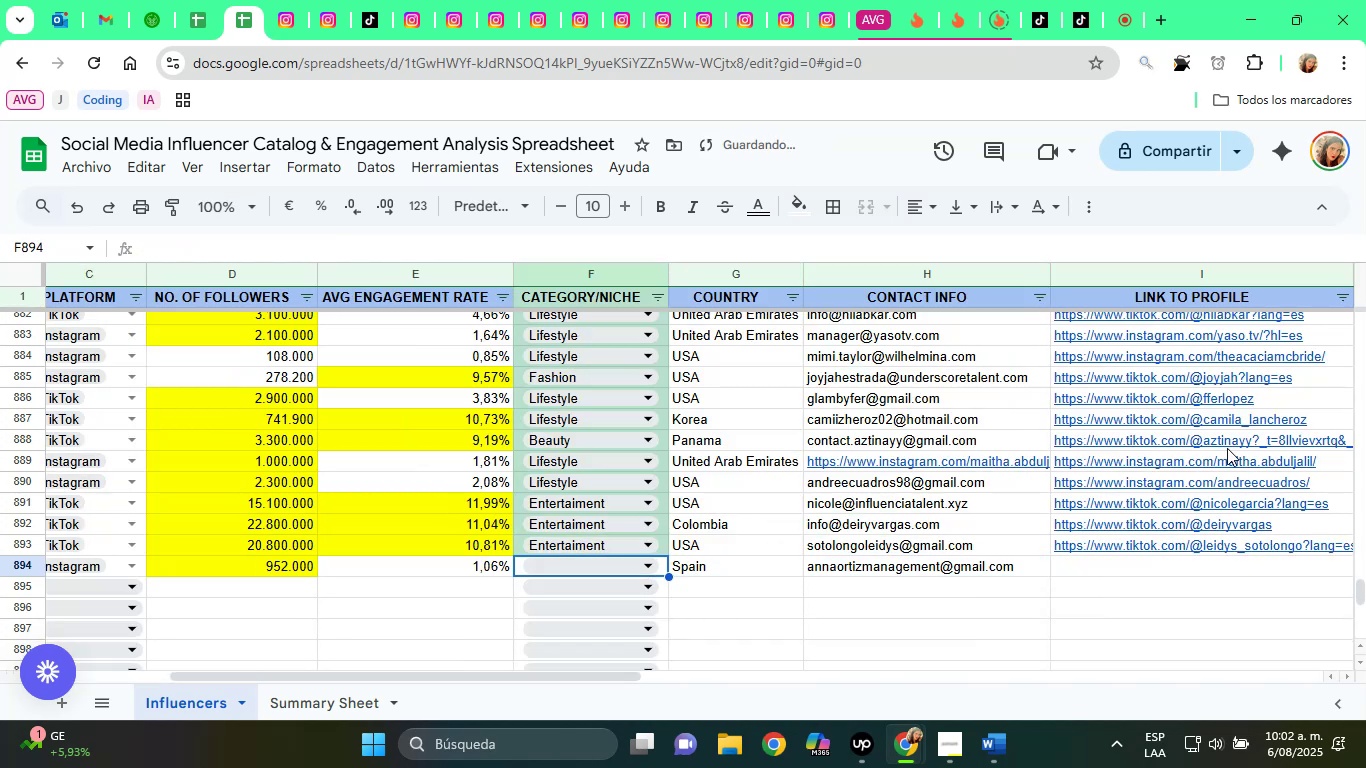 
key(L)
 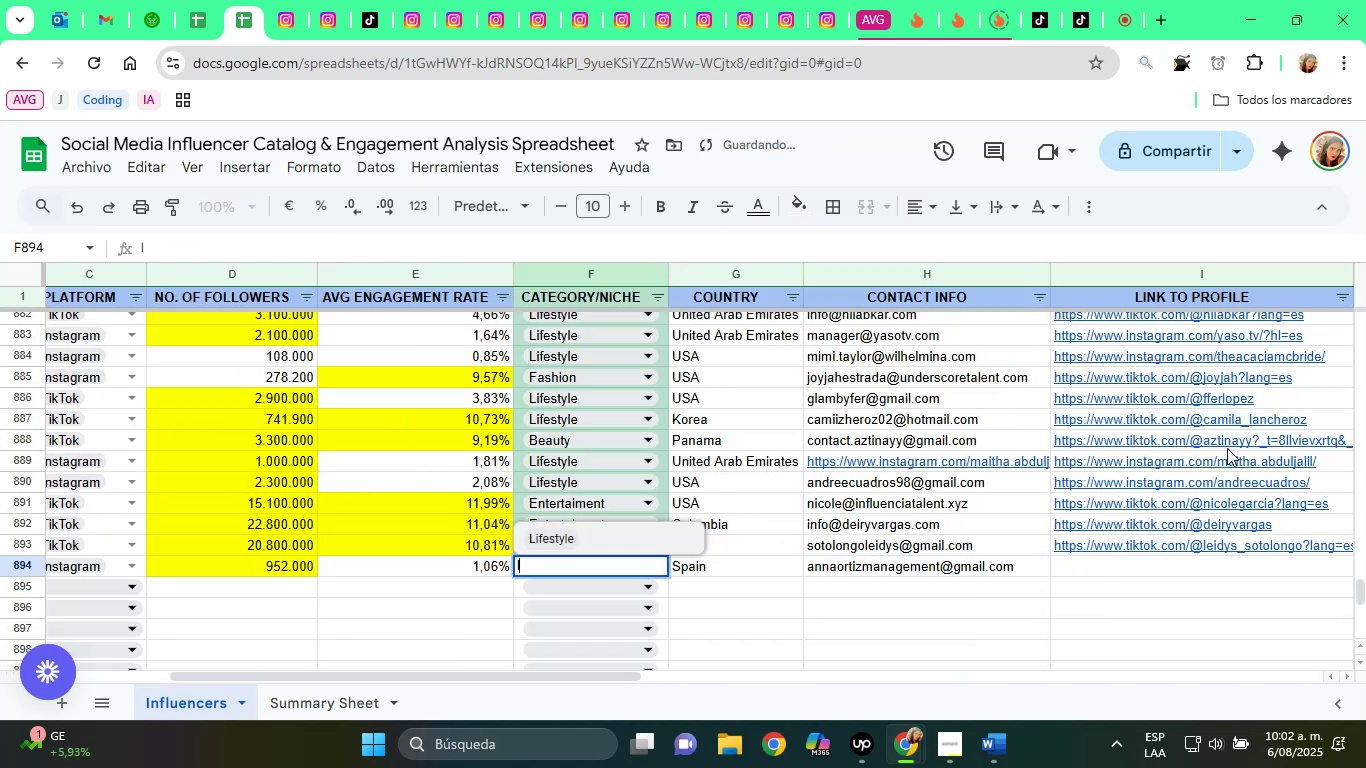 
scroll: coordinate [1227, 448], scroll_direction: up, amount: 1.0
 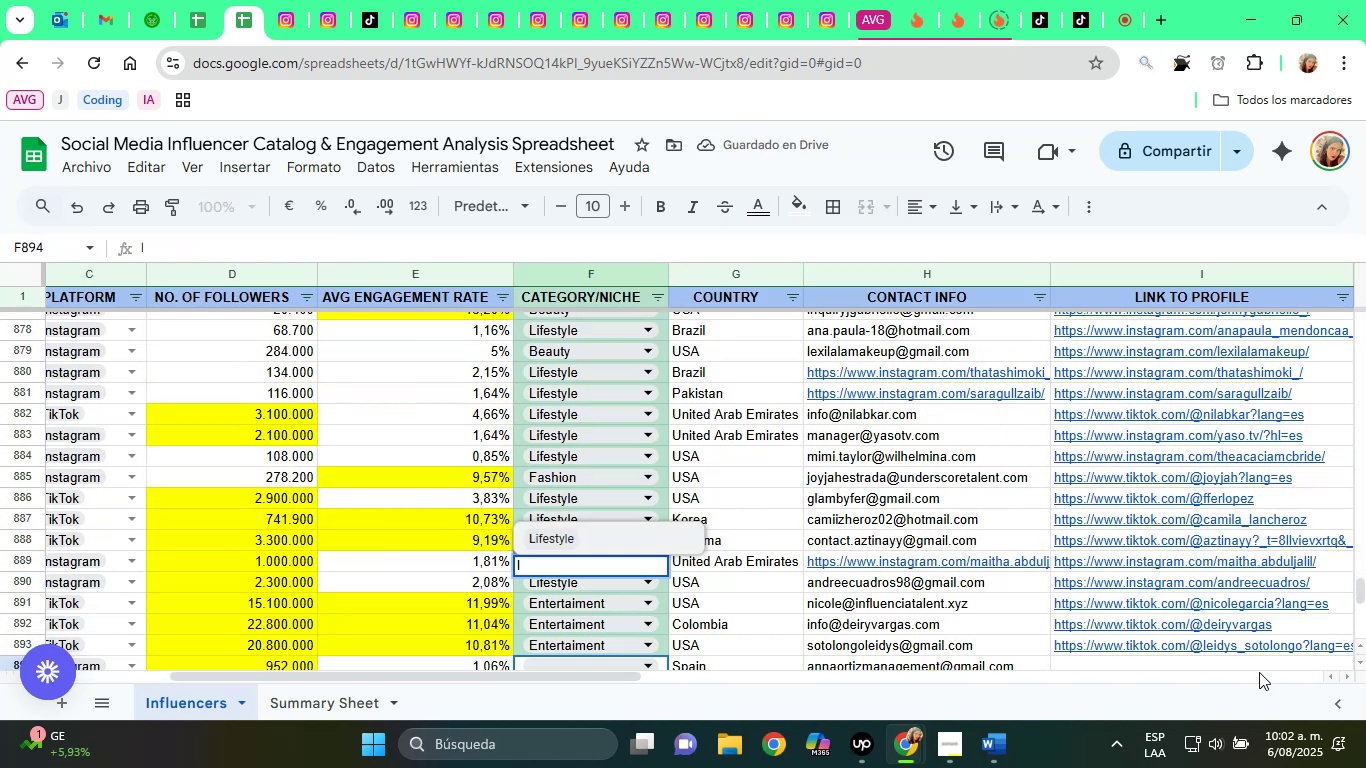 
scroll: coordinate [998, 527], scroll_direction: down, amount: 2.0
 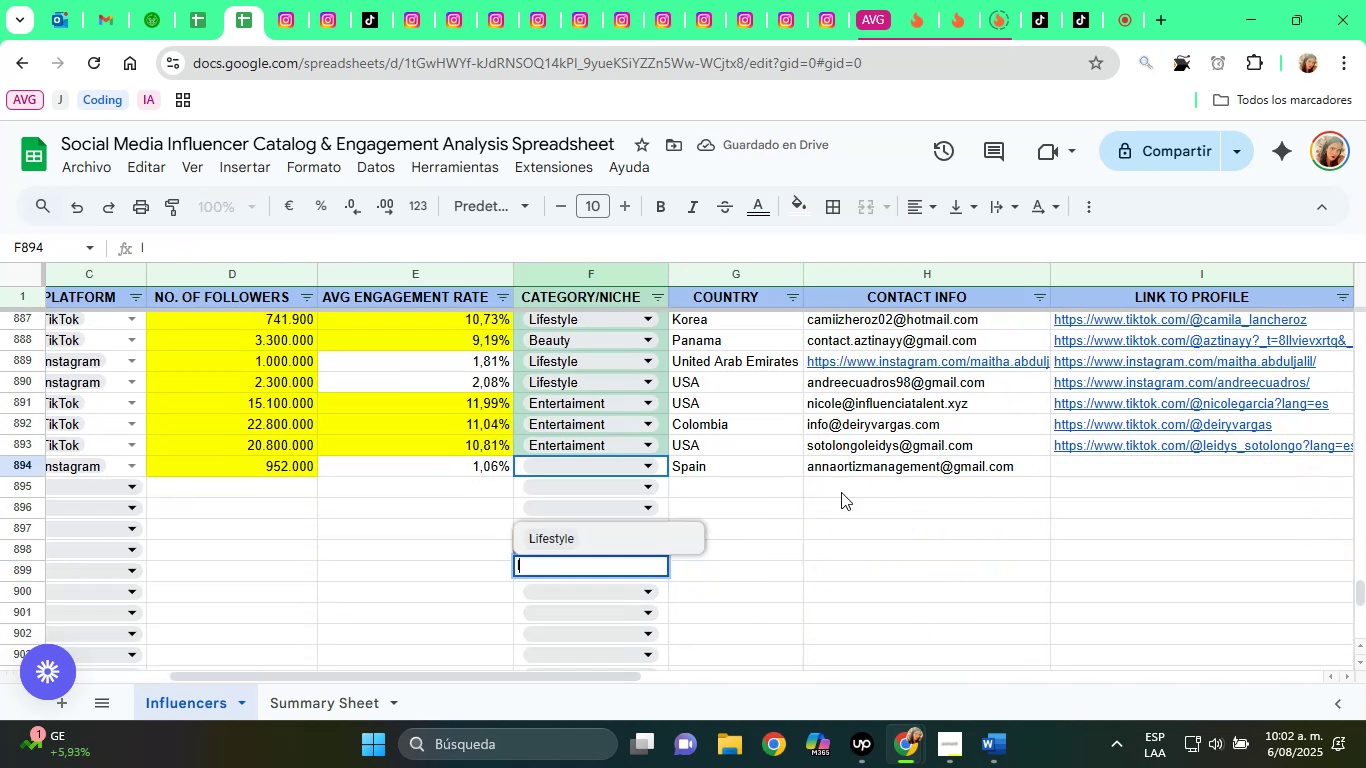 
scroll: coordinate [773, 507], scroll_direction: up, amount: 1.0
 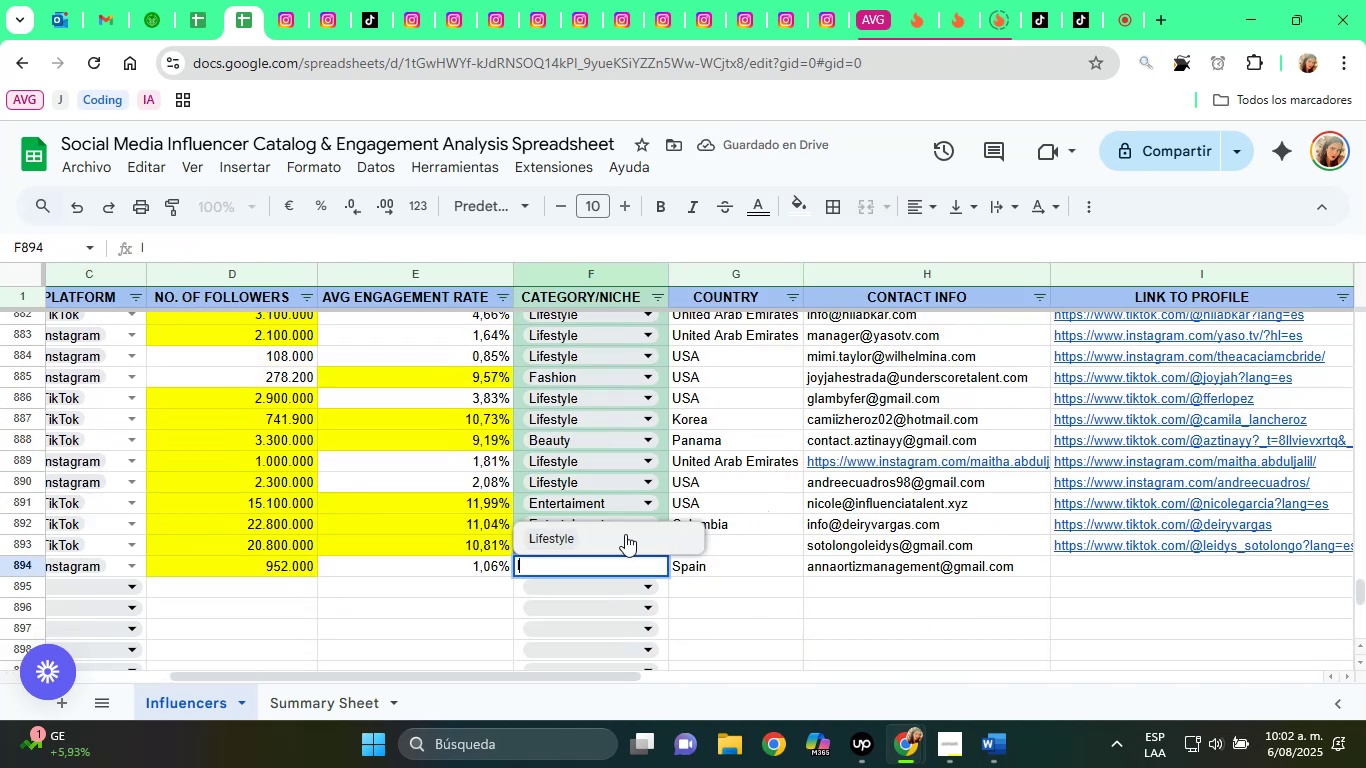 
left_click([618, 536])
 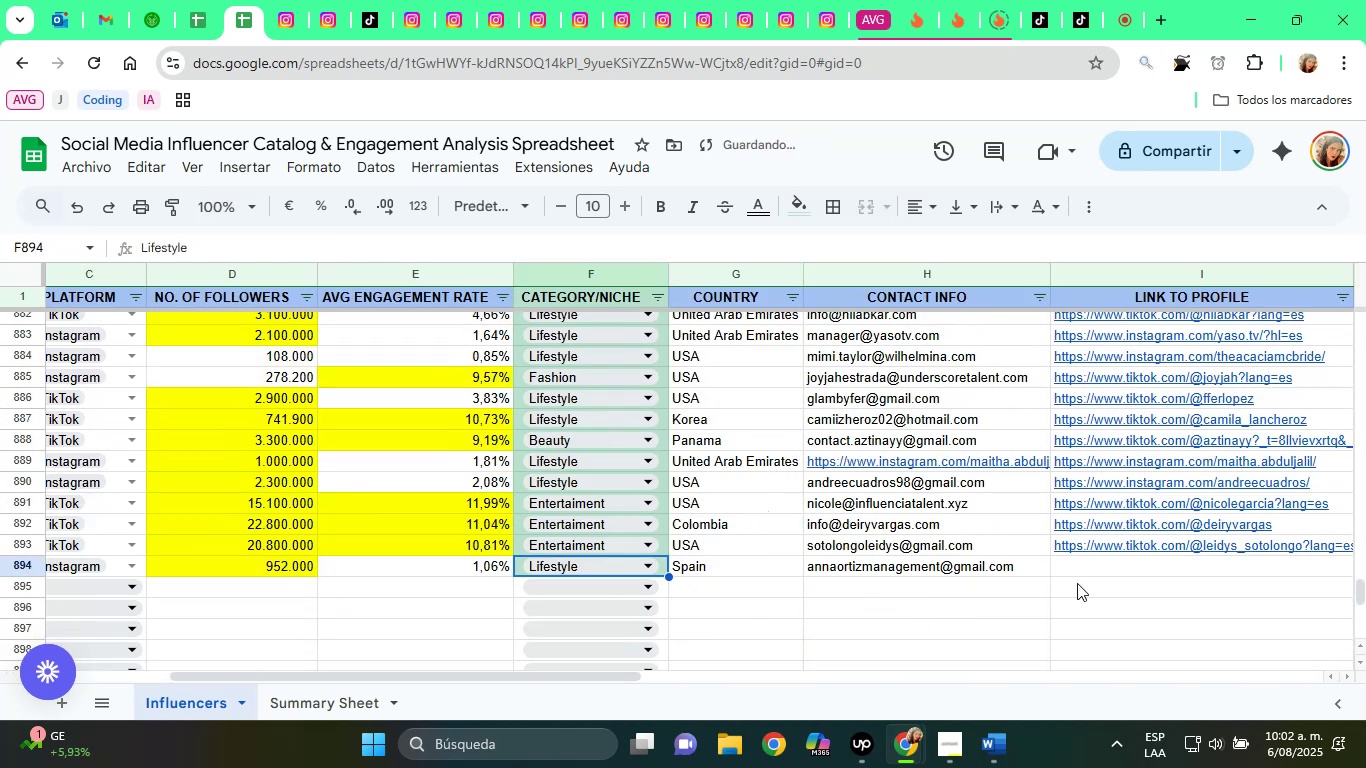 
left_click([1093, 578])
 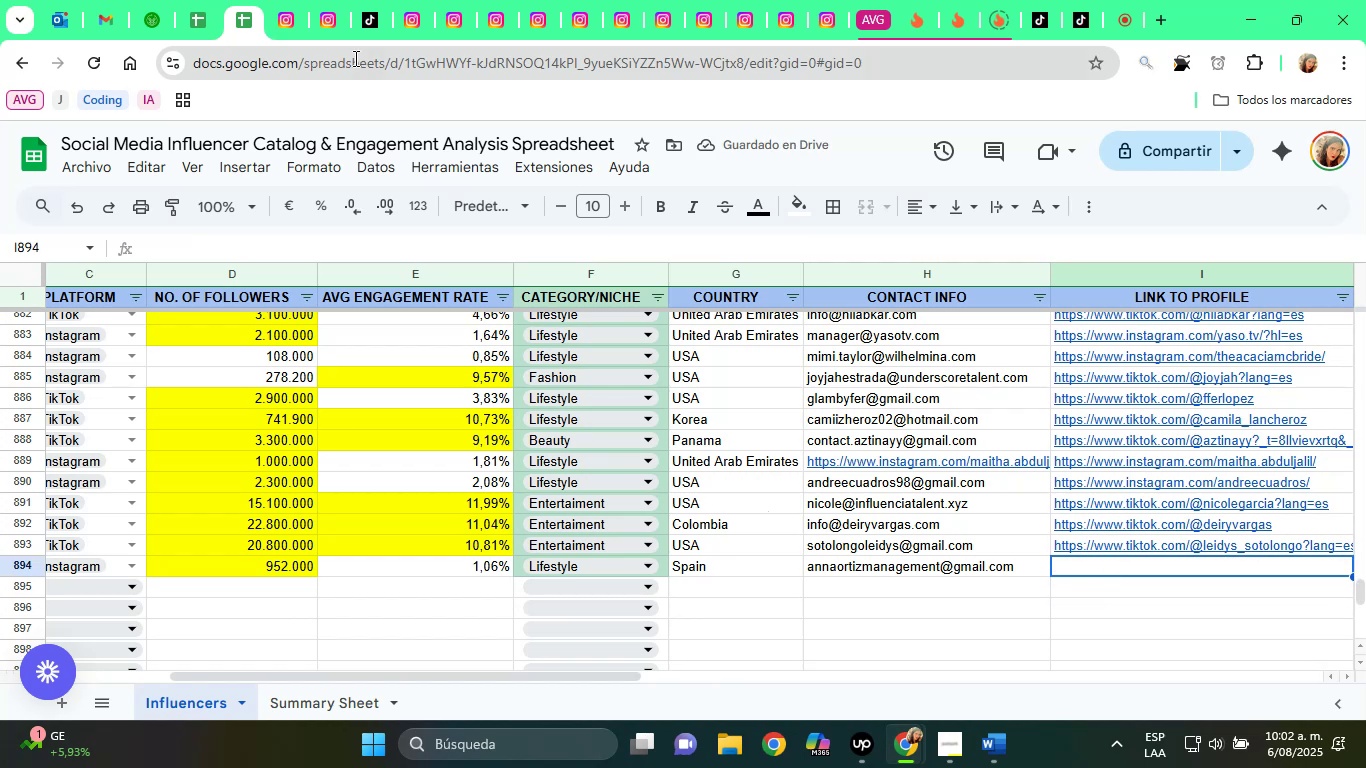 
left_click([332, 10])
 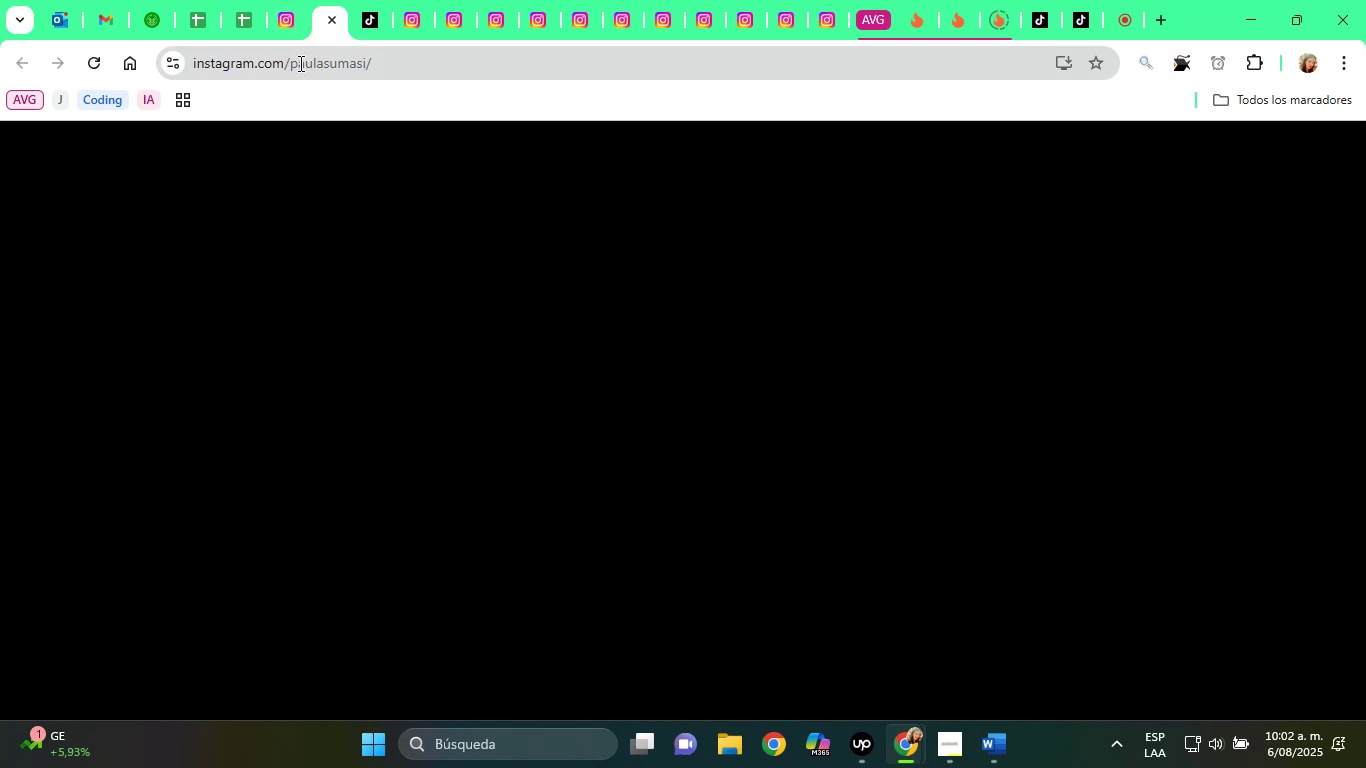 
left_click([299, 63])
 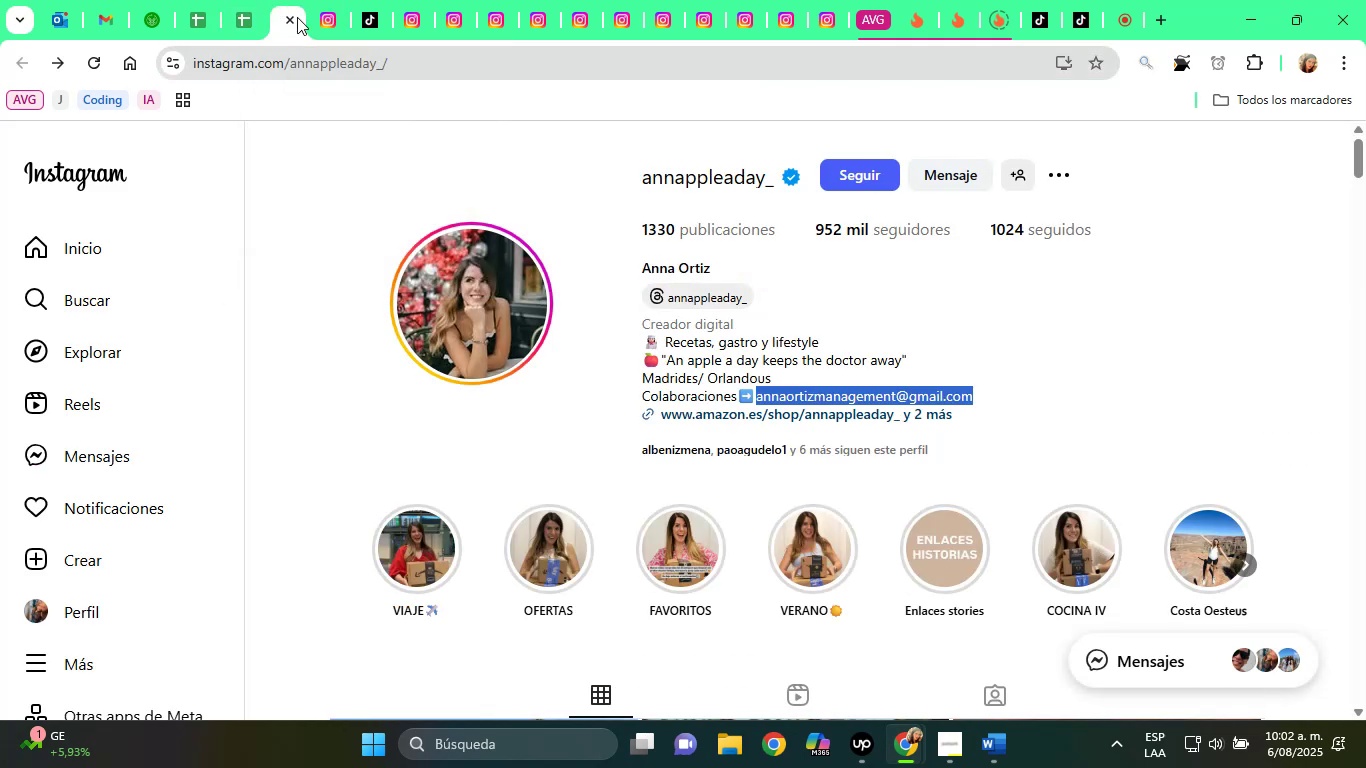 
left_click([351, 53])
 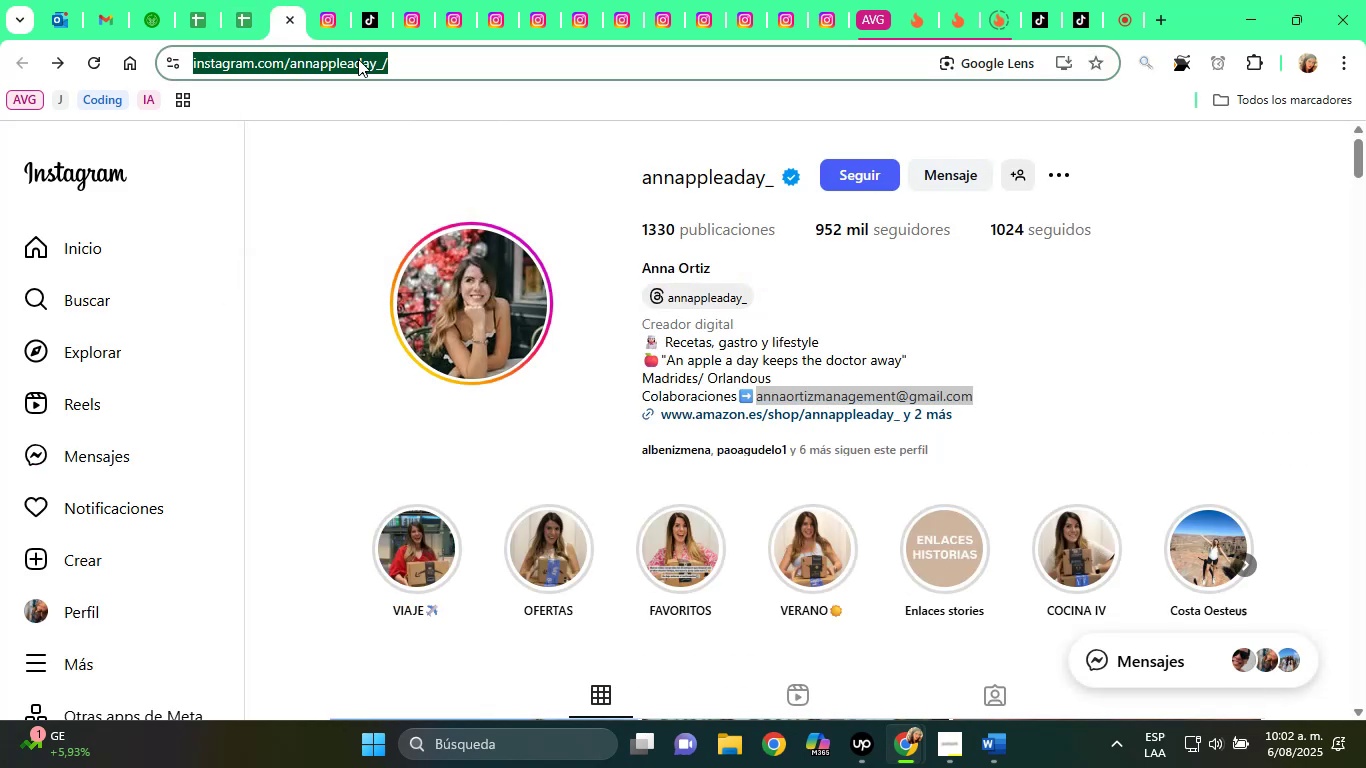 
key(Control+C)
 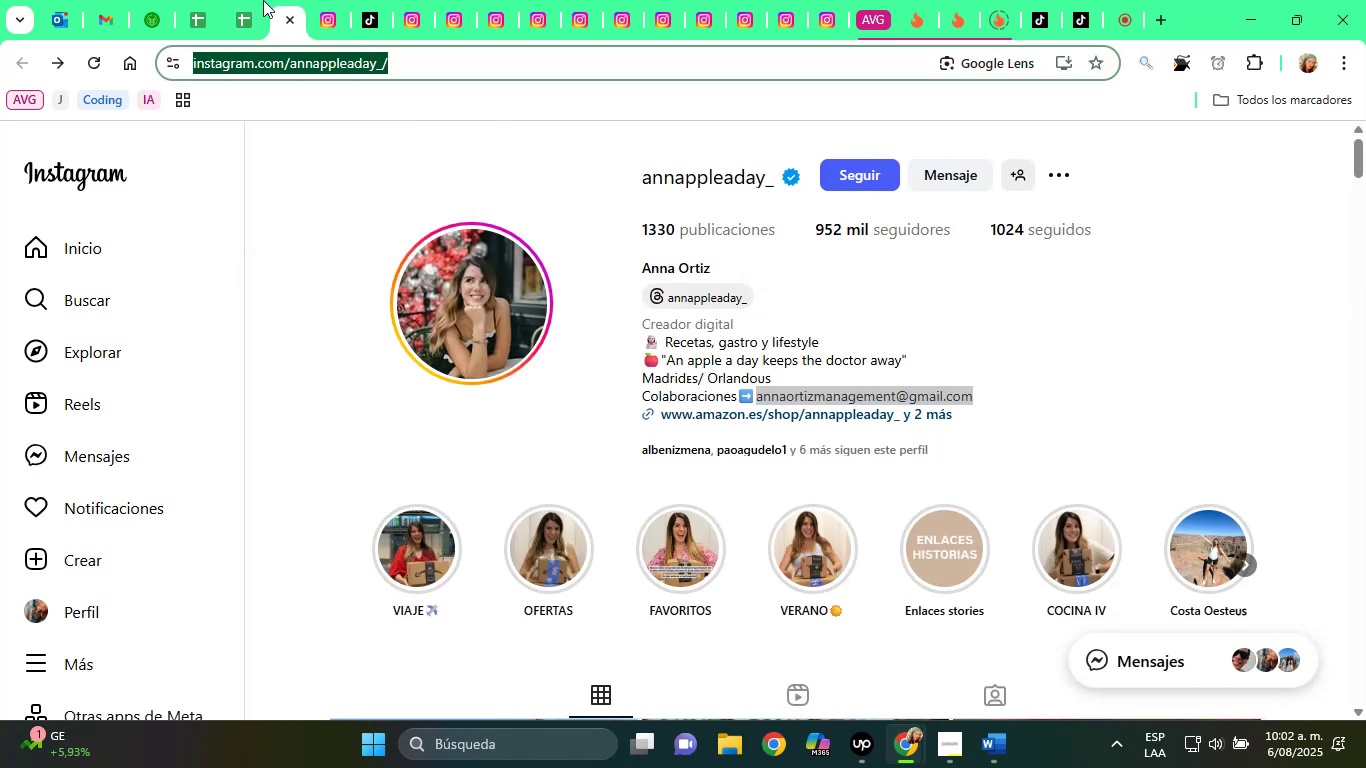 
left_click([249, 0])
 